 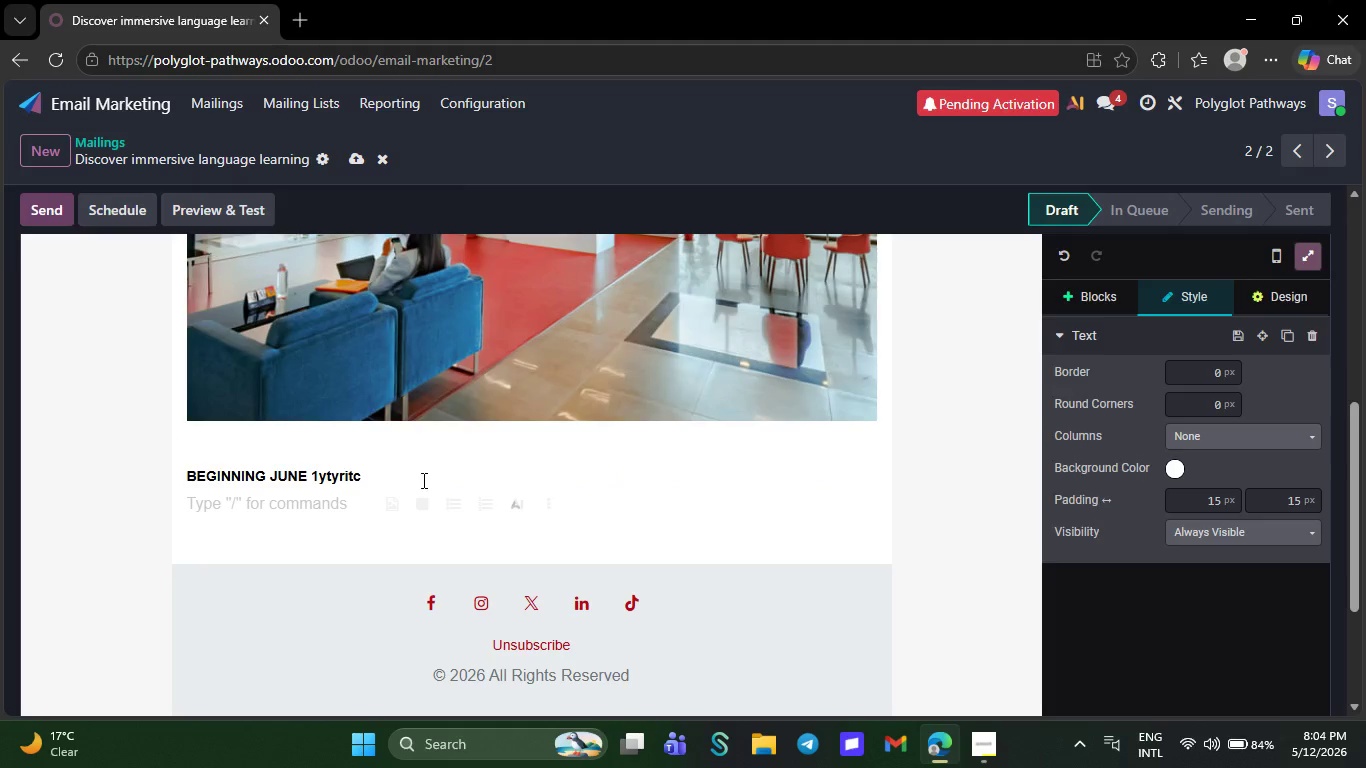 
left_click_drag(start_coordinate=[188, 479], to_coordinate=[370, 477])
 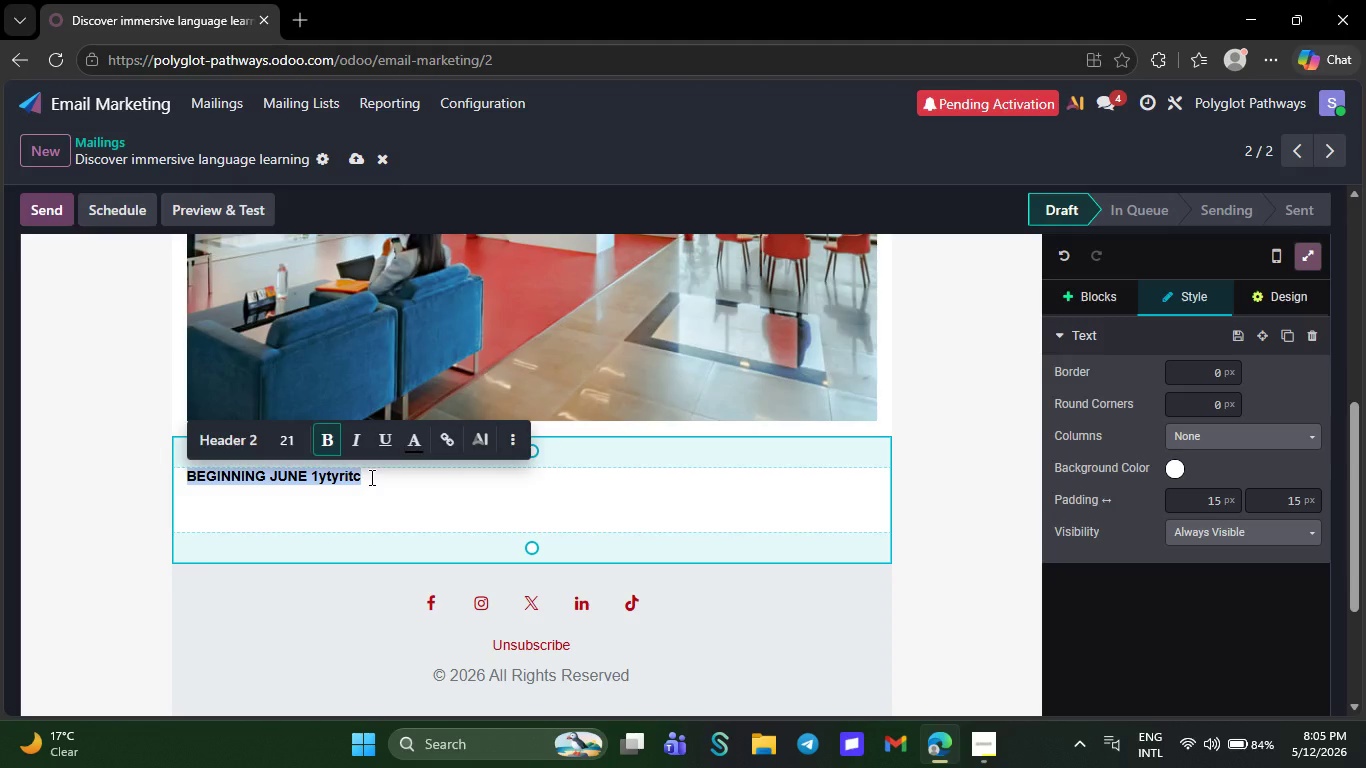 
type(Hin `[[object.name]]` )
 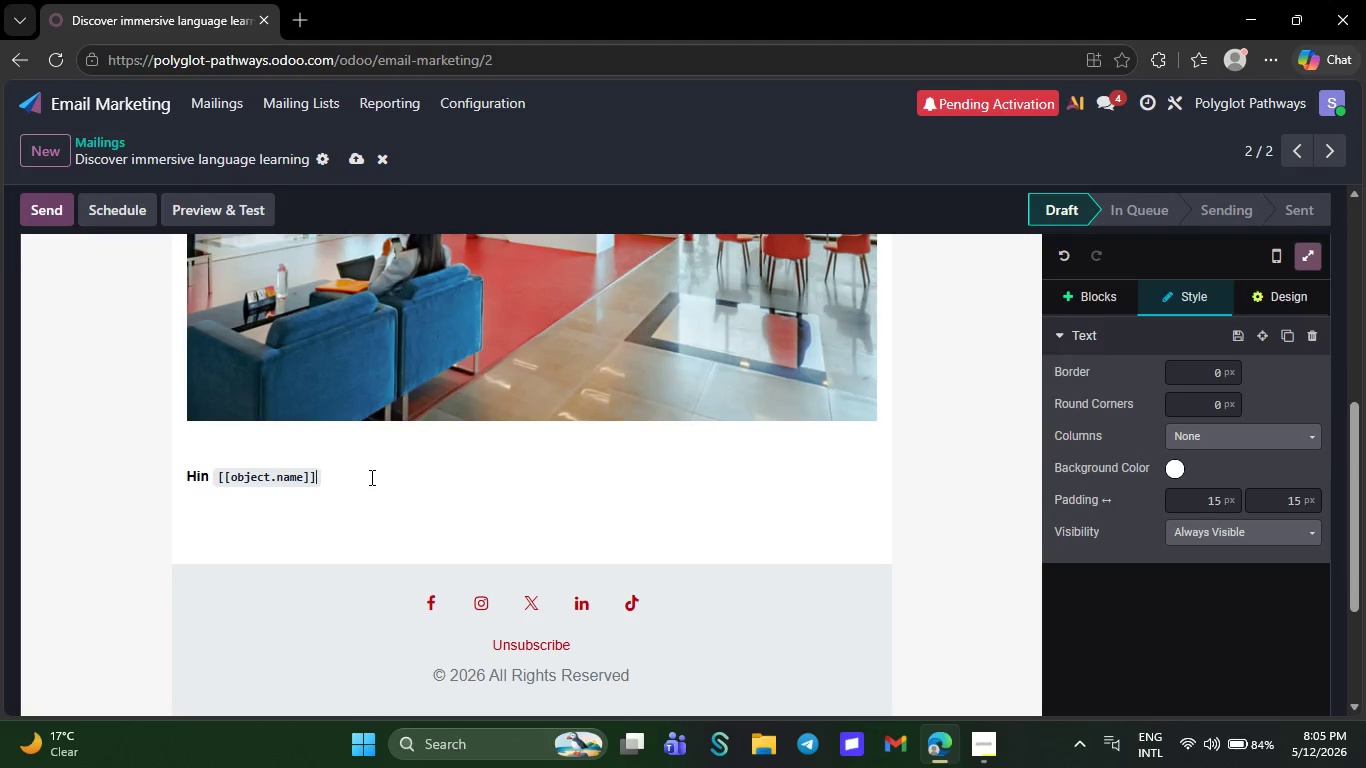 
key(ArrowLeft)
 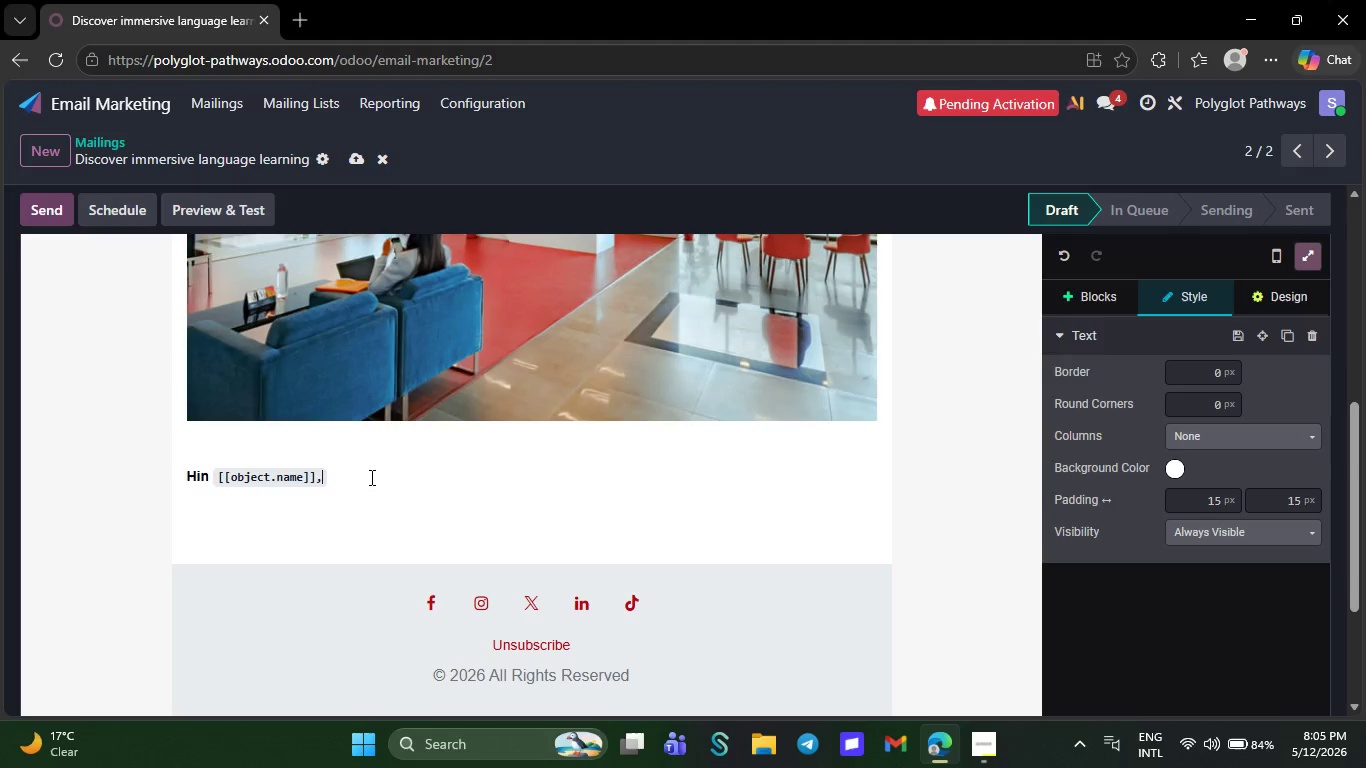 
key(Comma)
 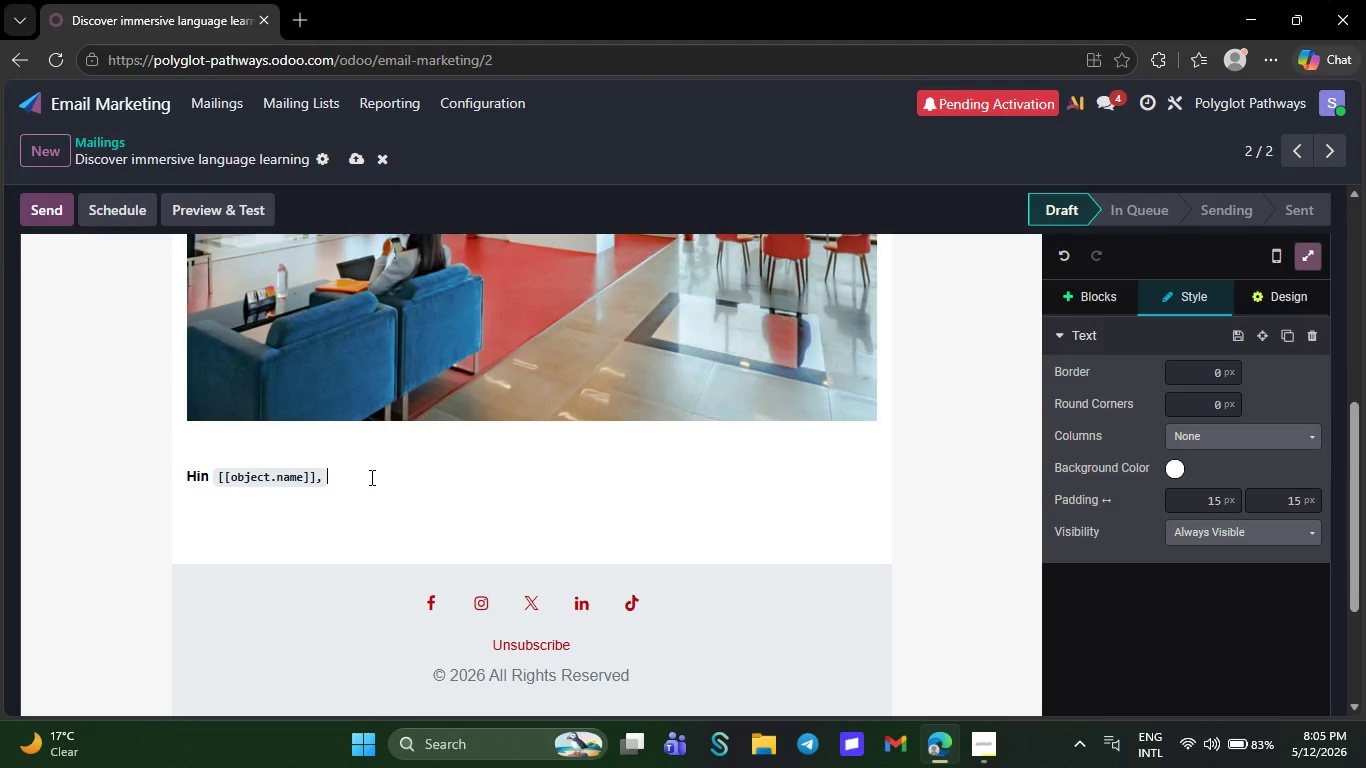 
key(ArrowRight)
 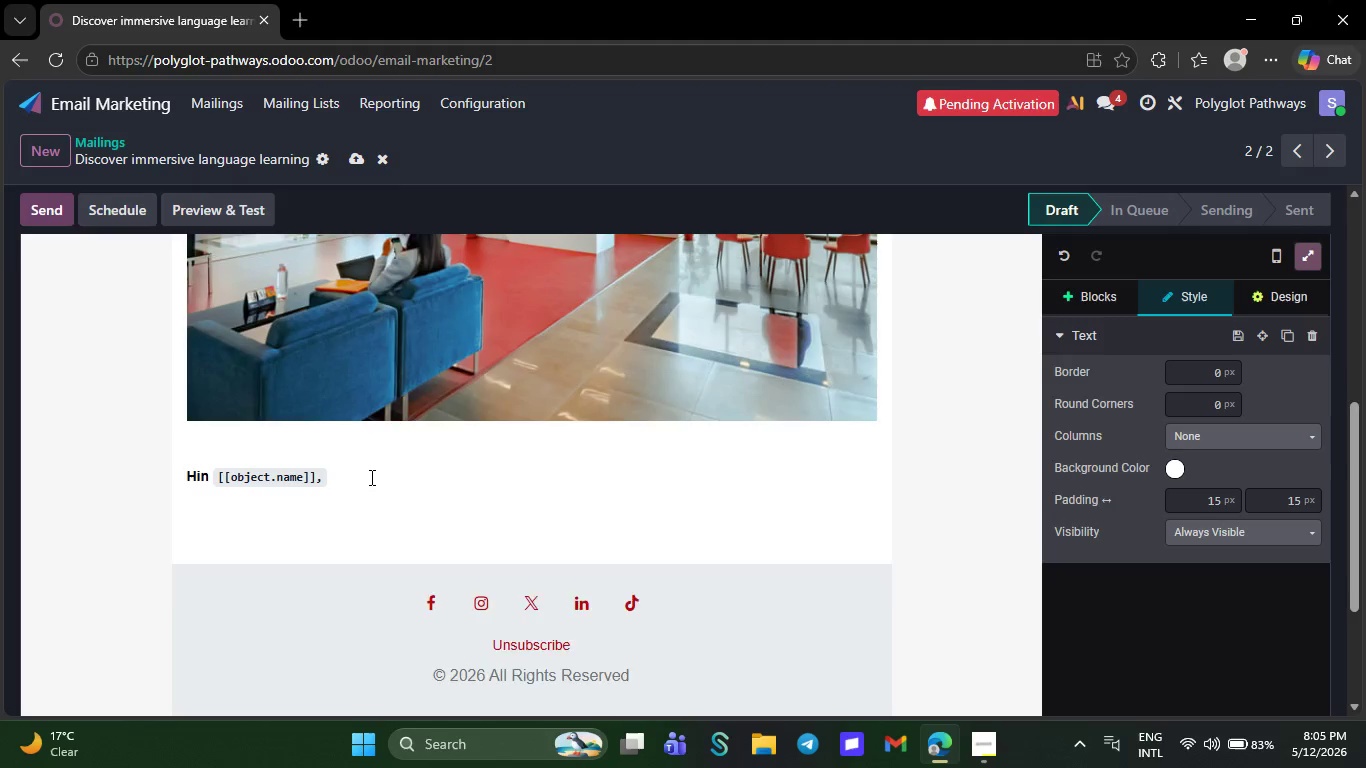 
key(NumpadEnter)
 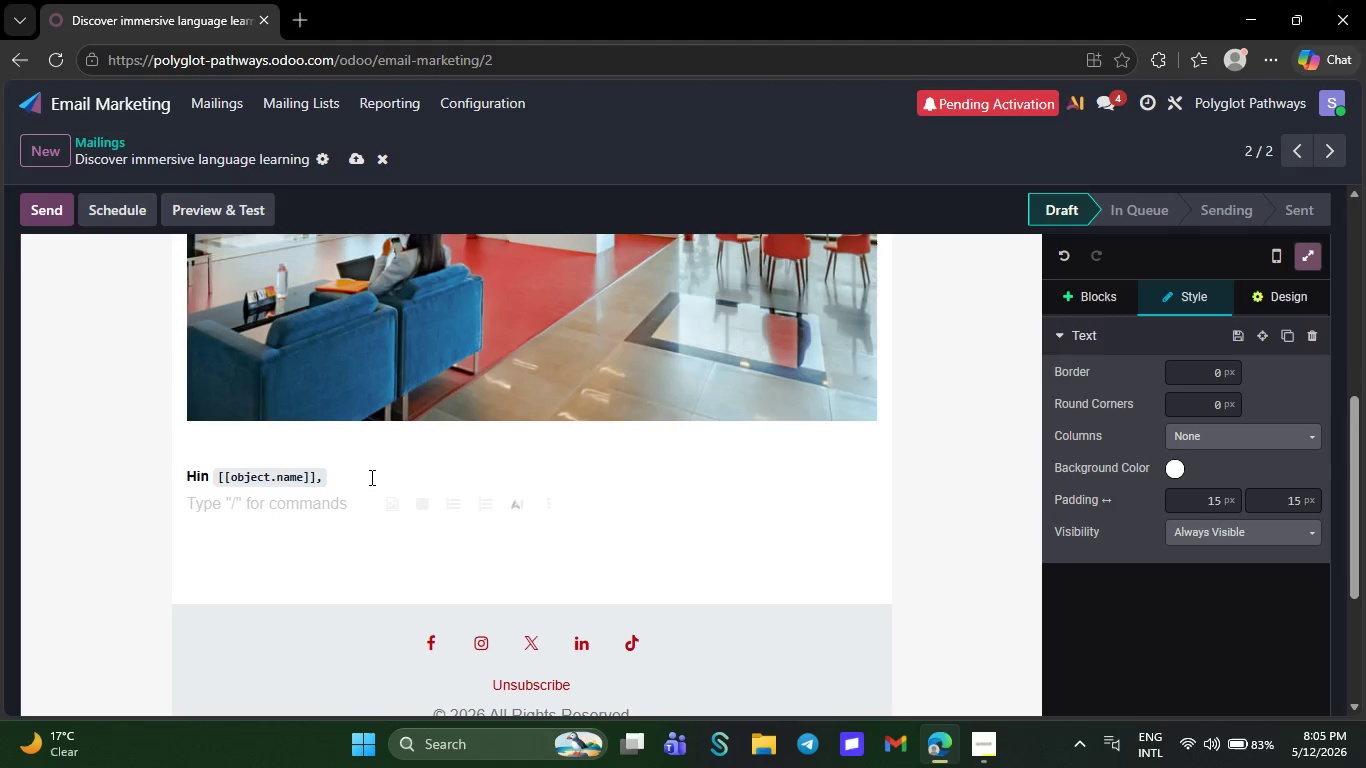 
key(ArrowUp)
 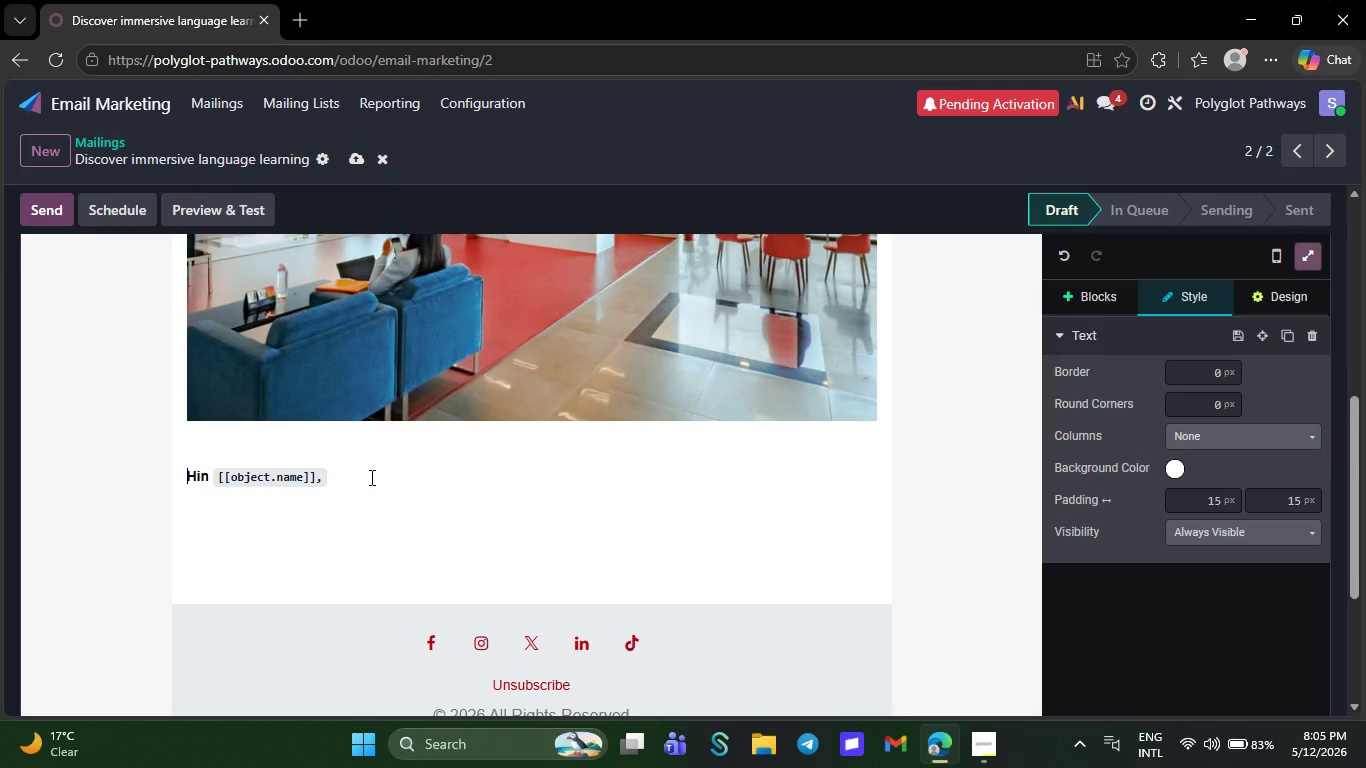 
key(ArrowRight)
 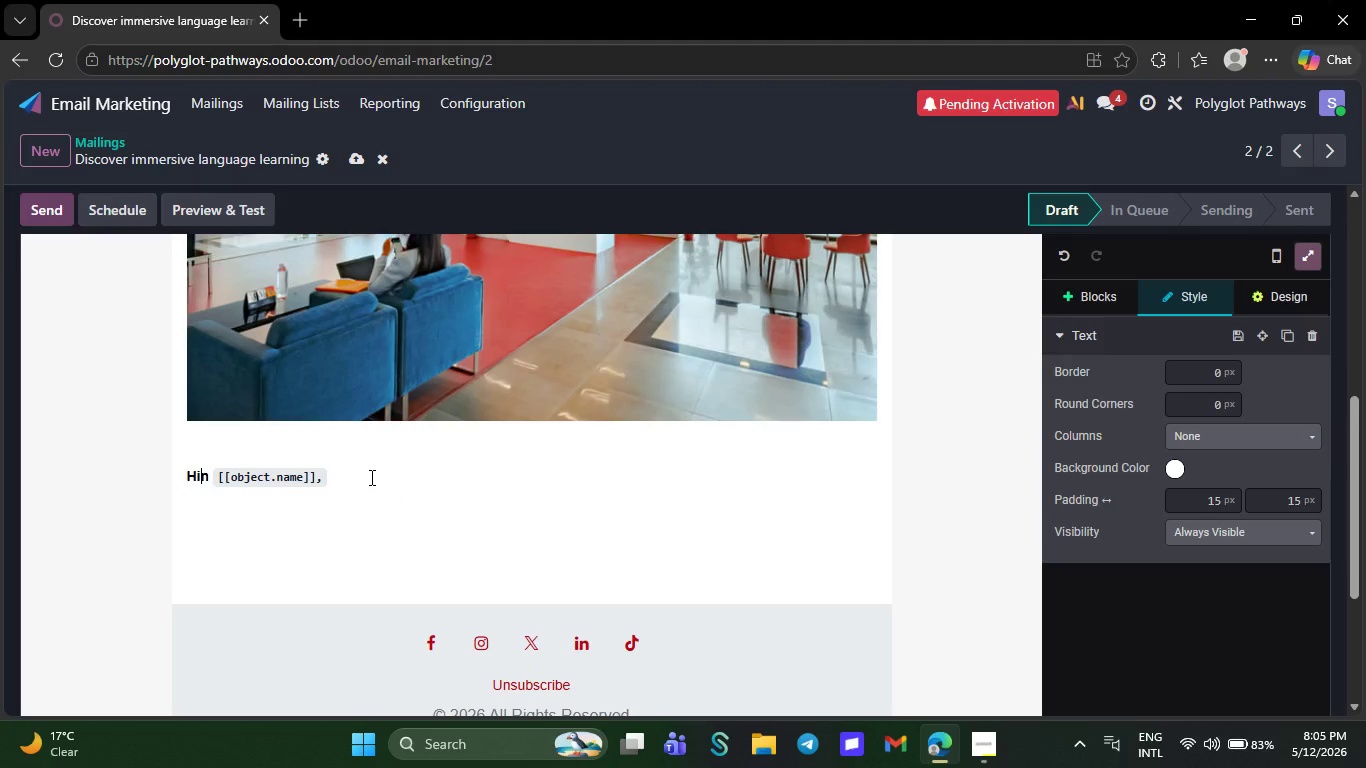 
key(ArrowRight)
 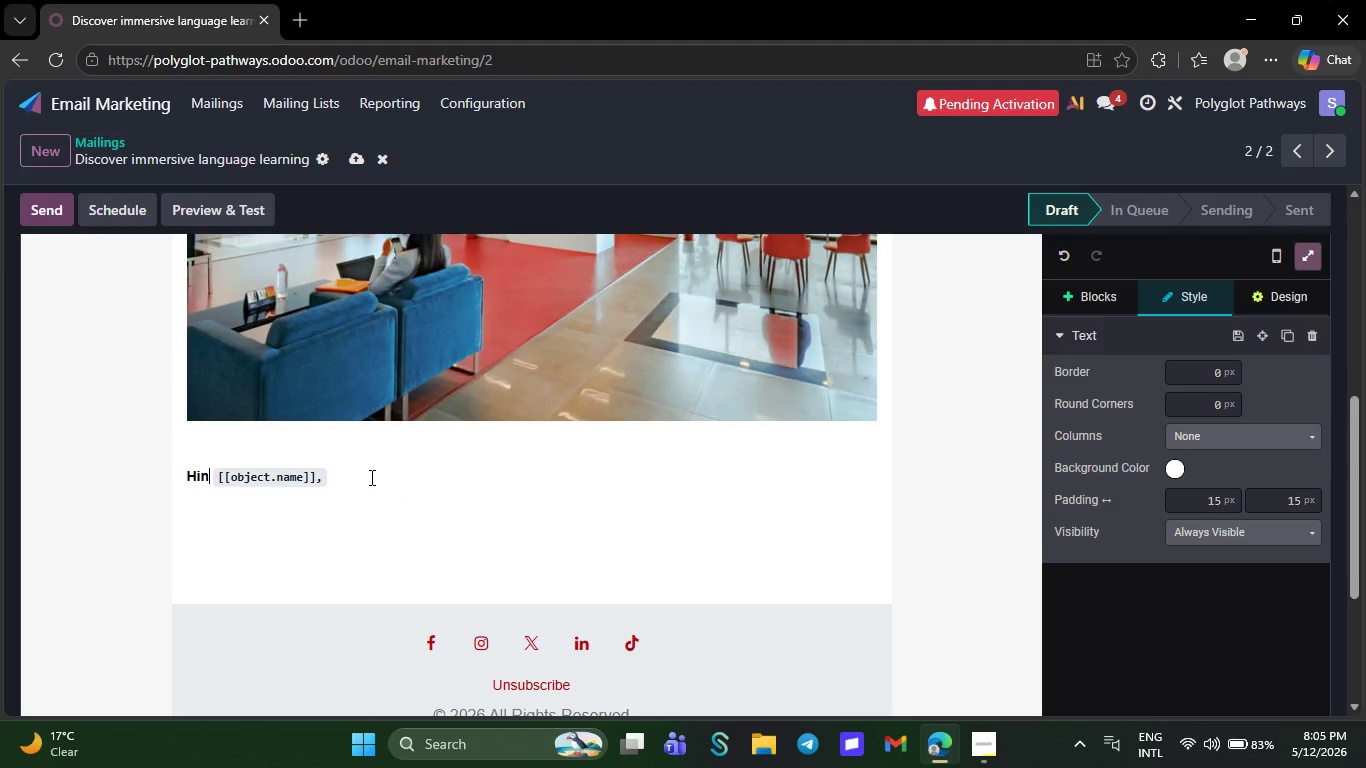 
key(ArrowRight)
 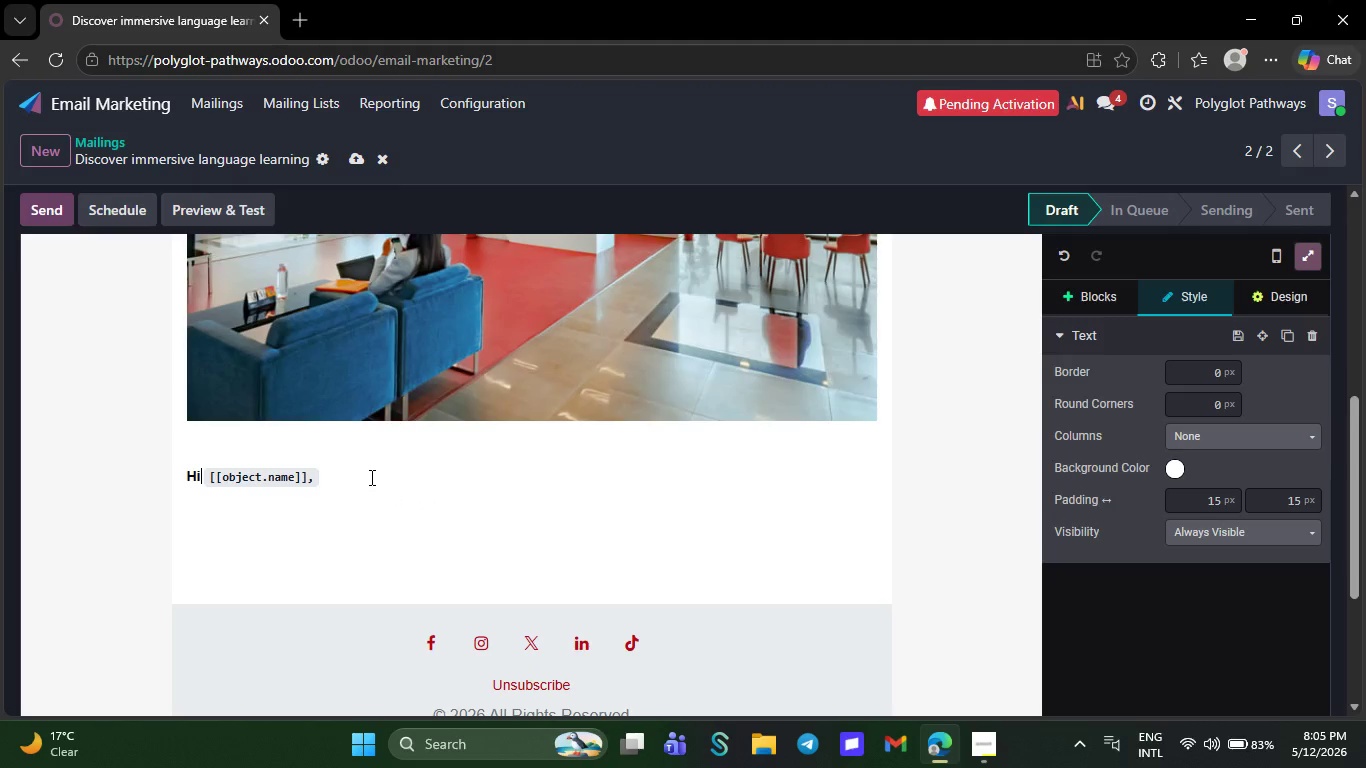 
key(Backspace)
 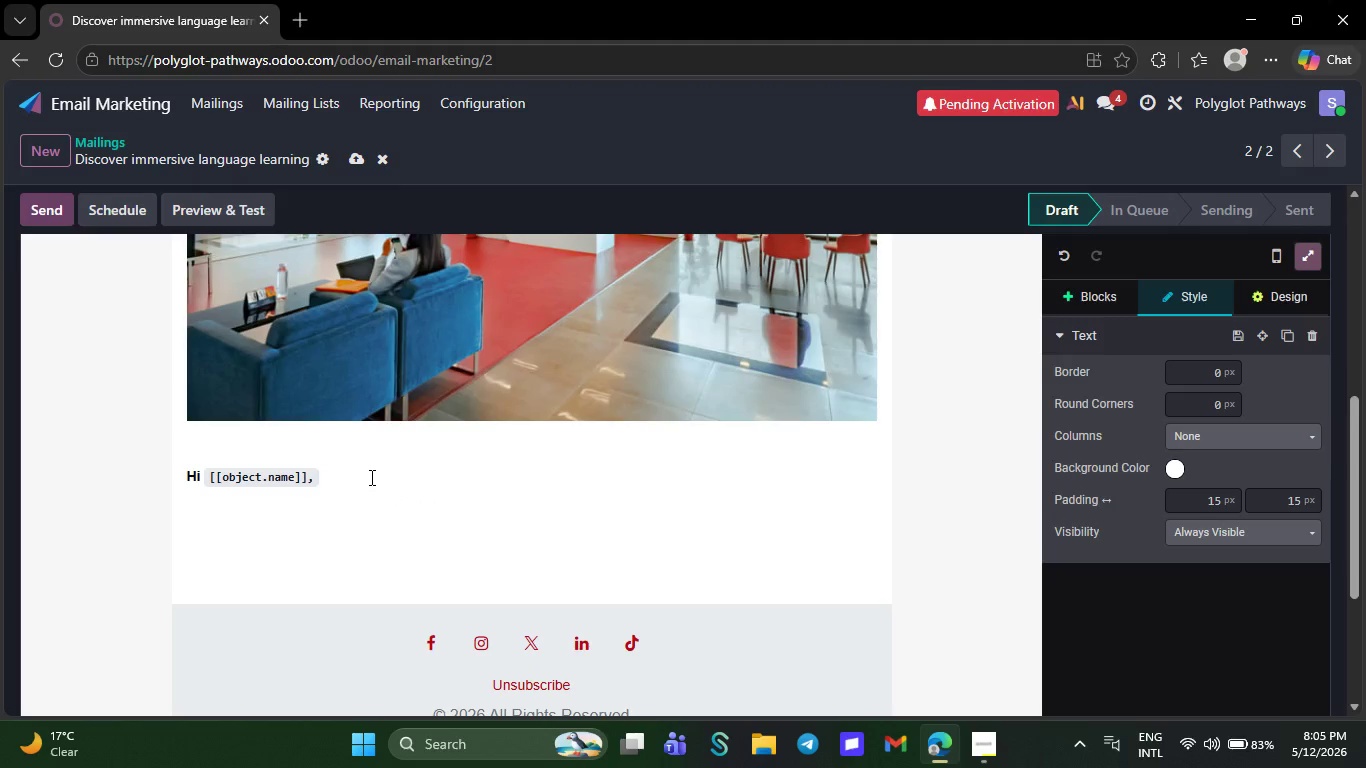 
key(ArrowDown)
 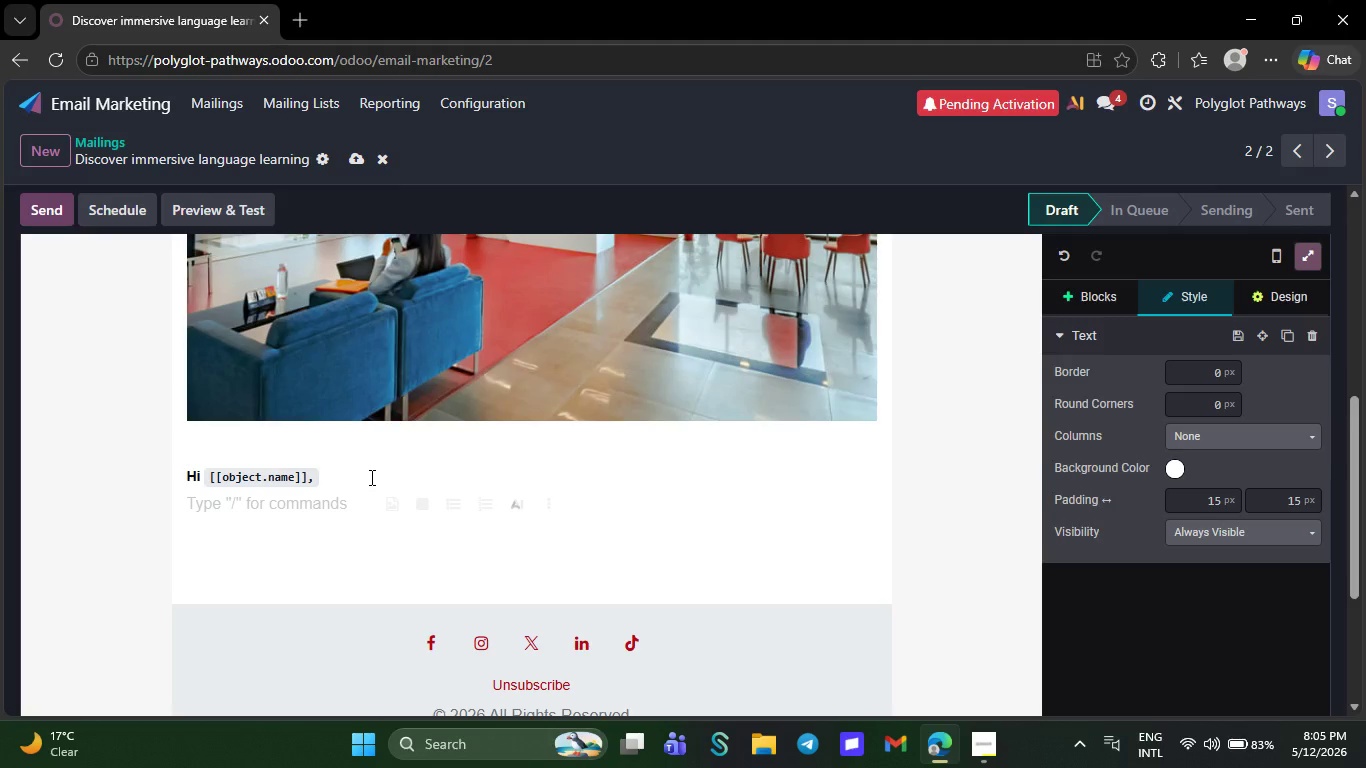 
type(Learning a language )
 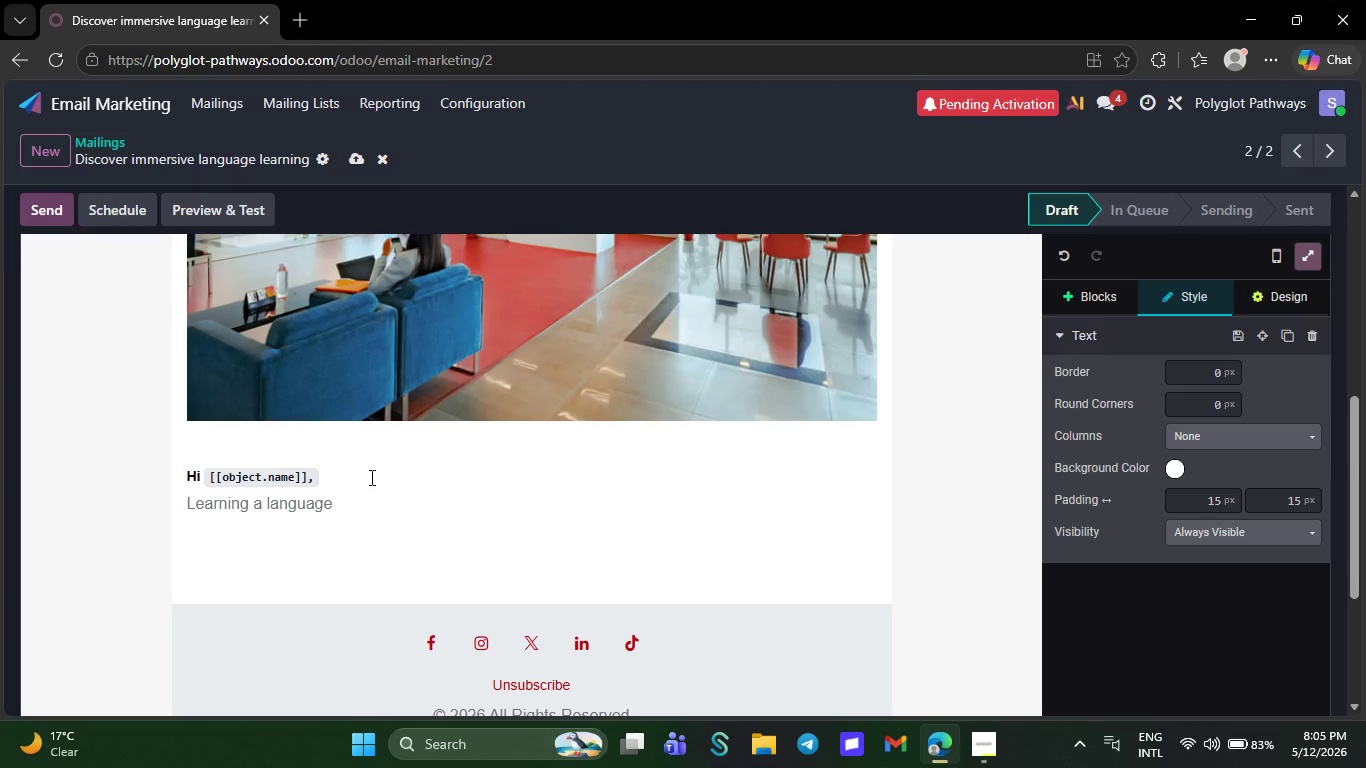 
wait(5.16)
 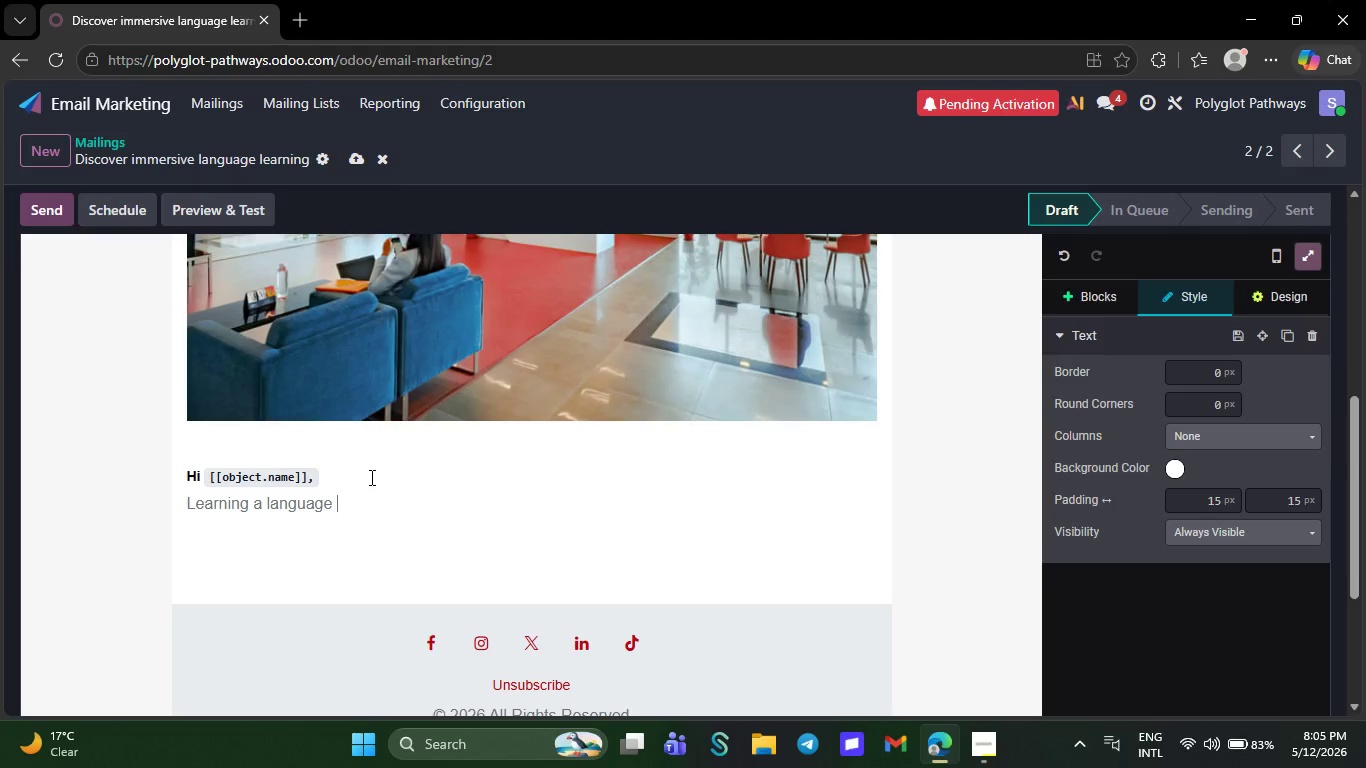 
type(is more )
 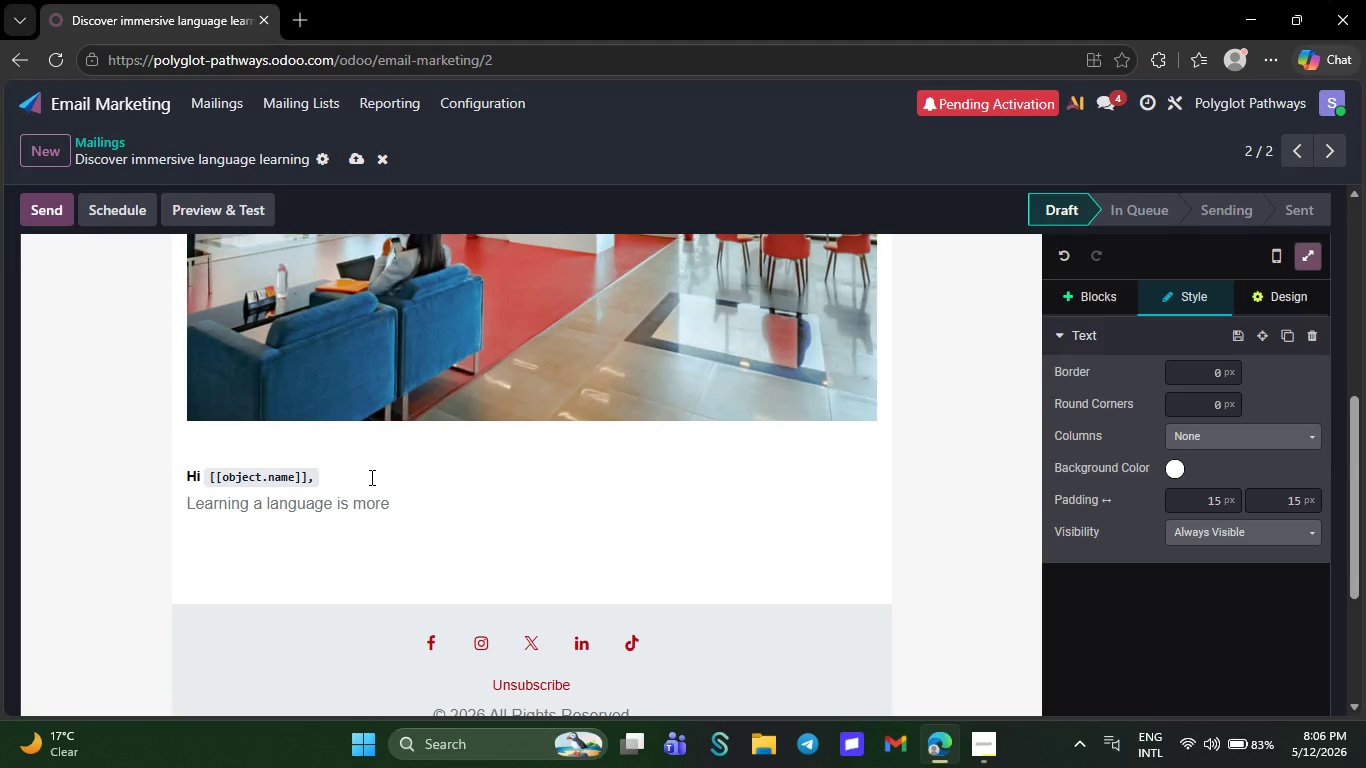 
wait(18.34)
 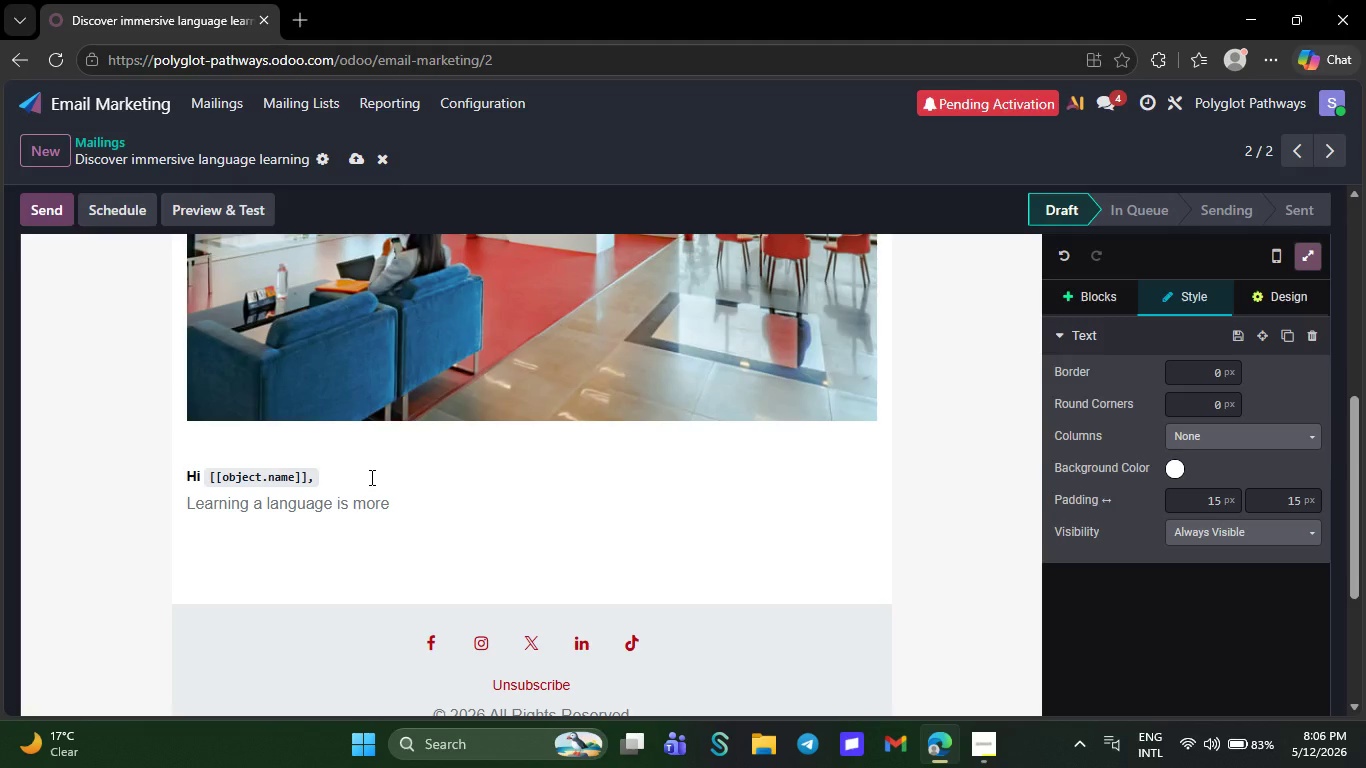 
type(than )
 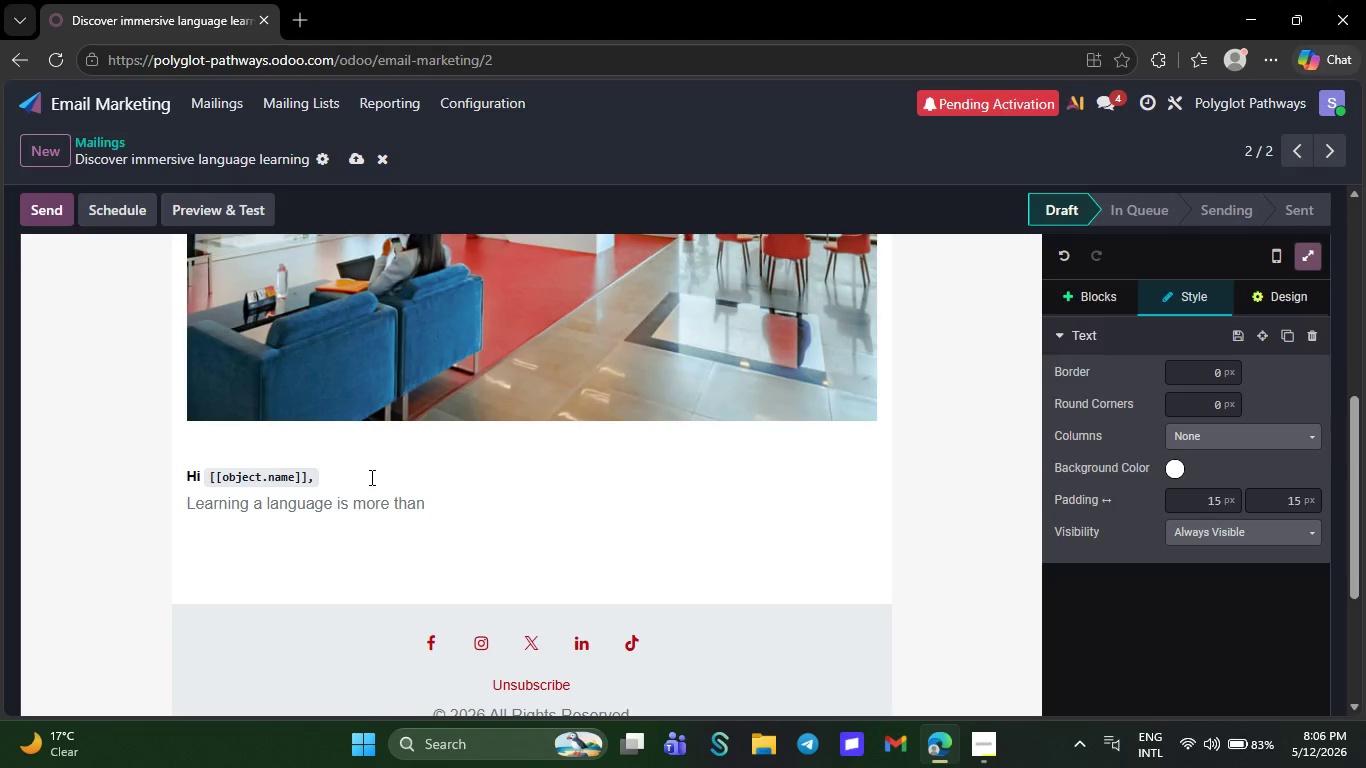 
wait(5.98)
 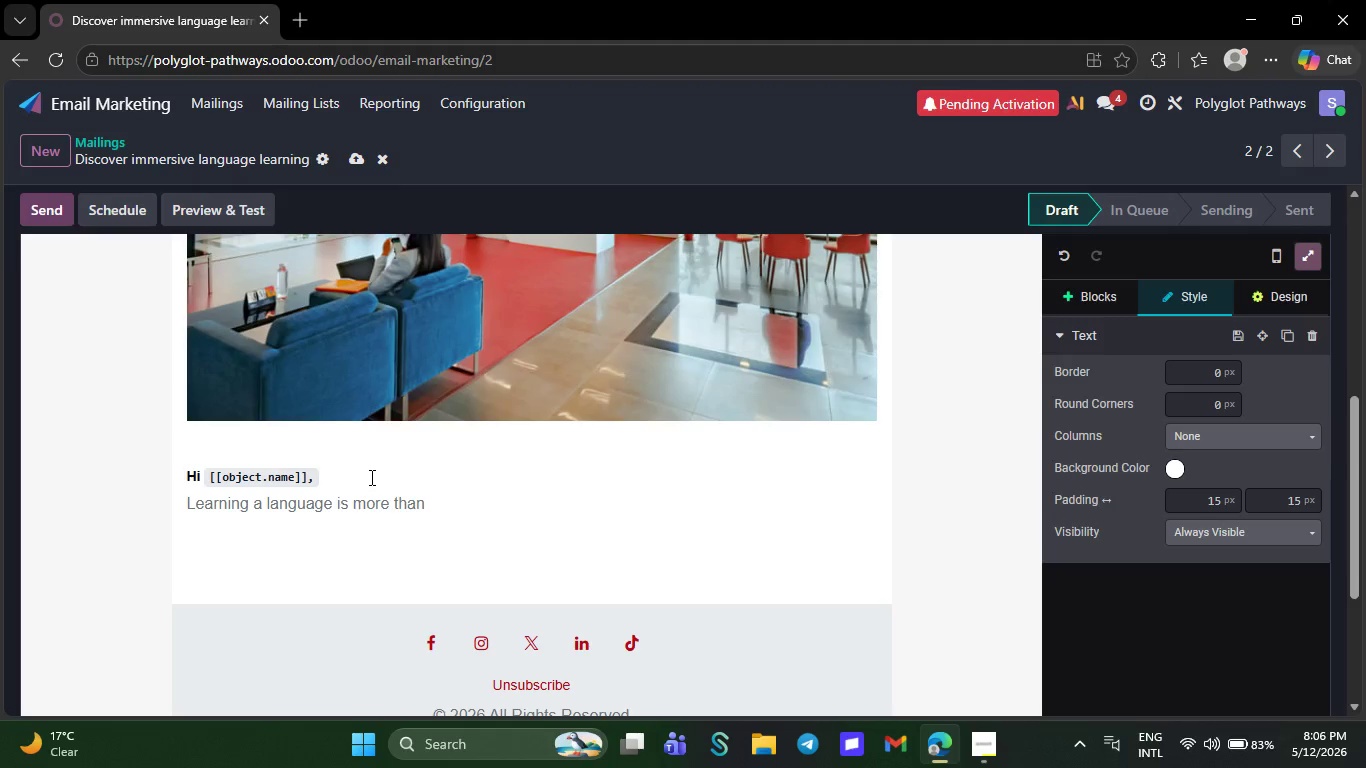 
type(memorizing vocabulary - it's about connecting with)
 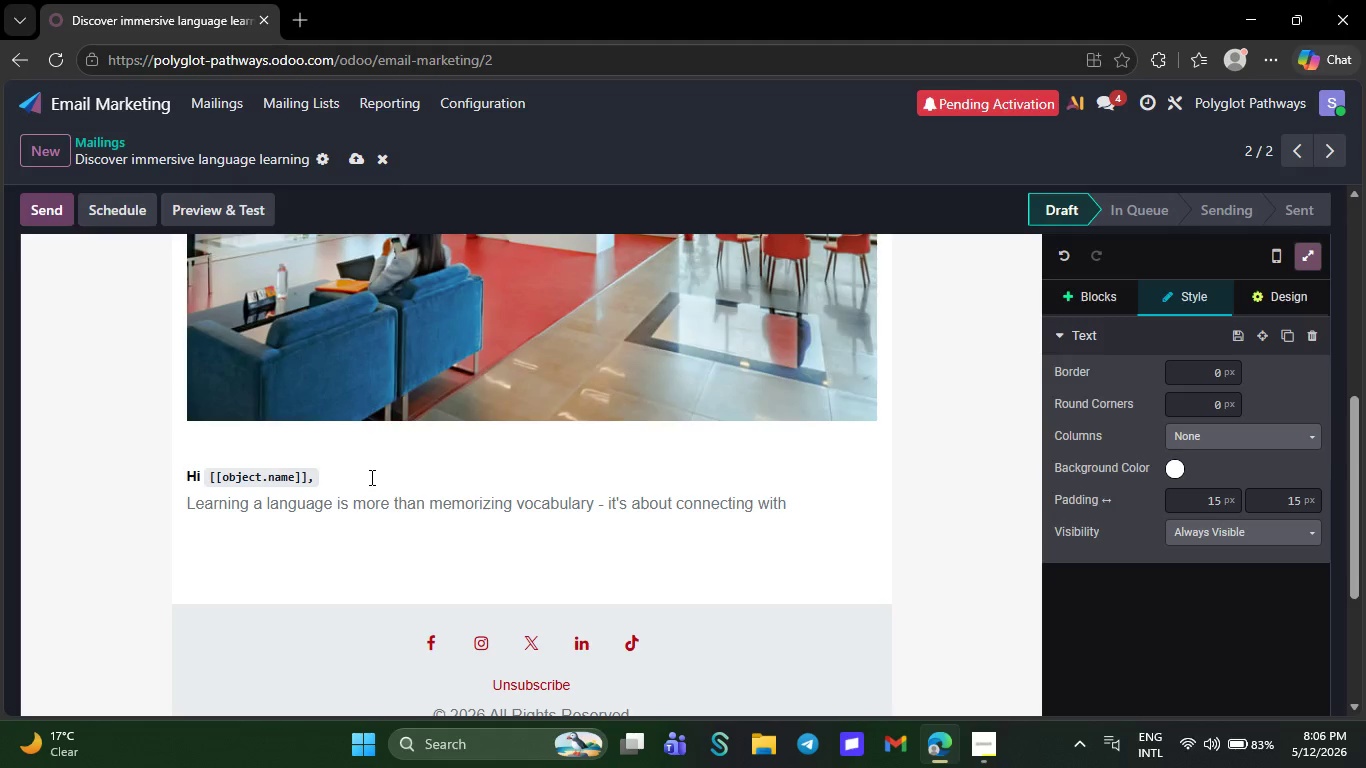 
type(culture )
 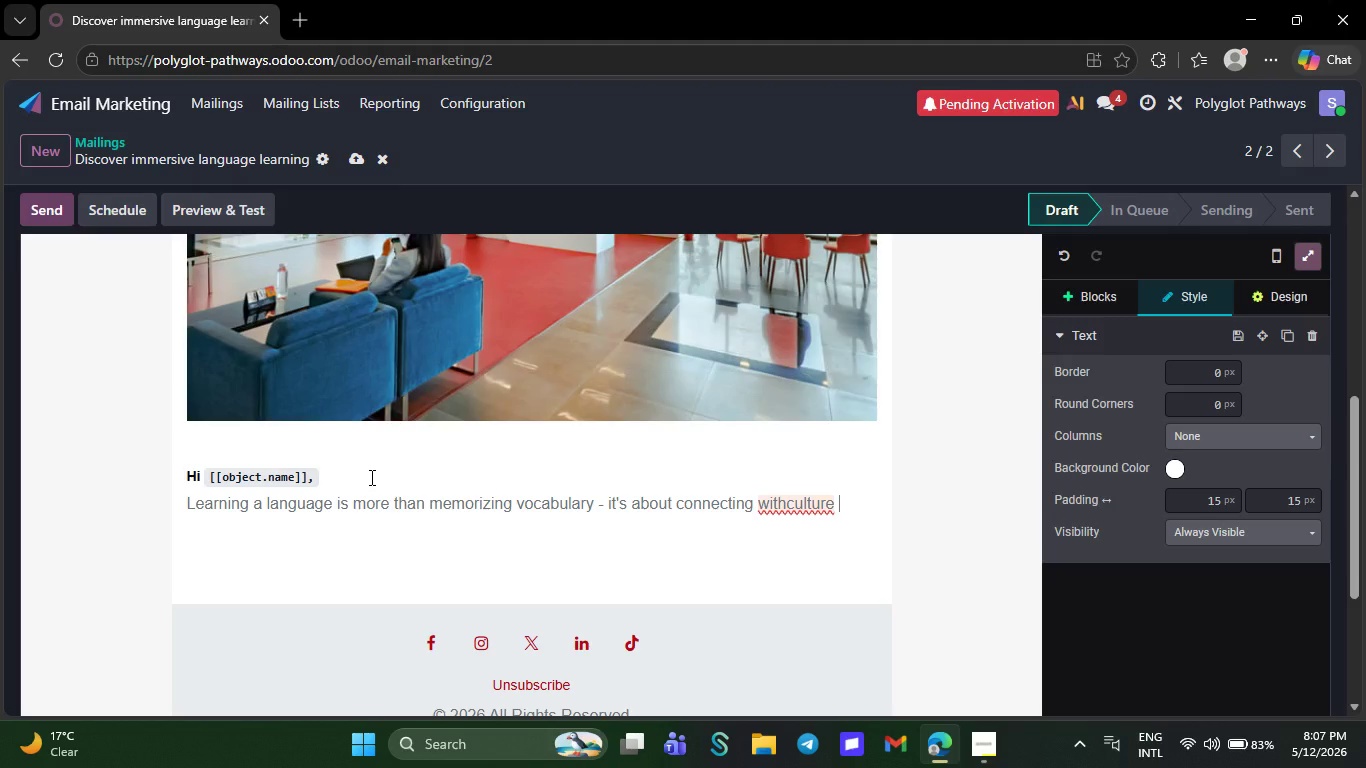 
key(ArrowLeft)
 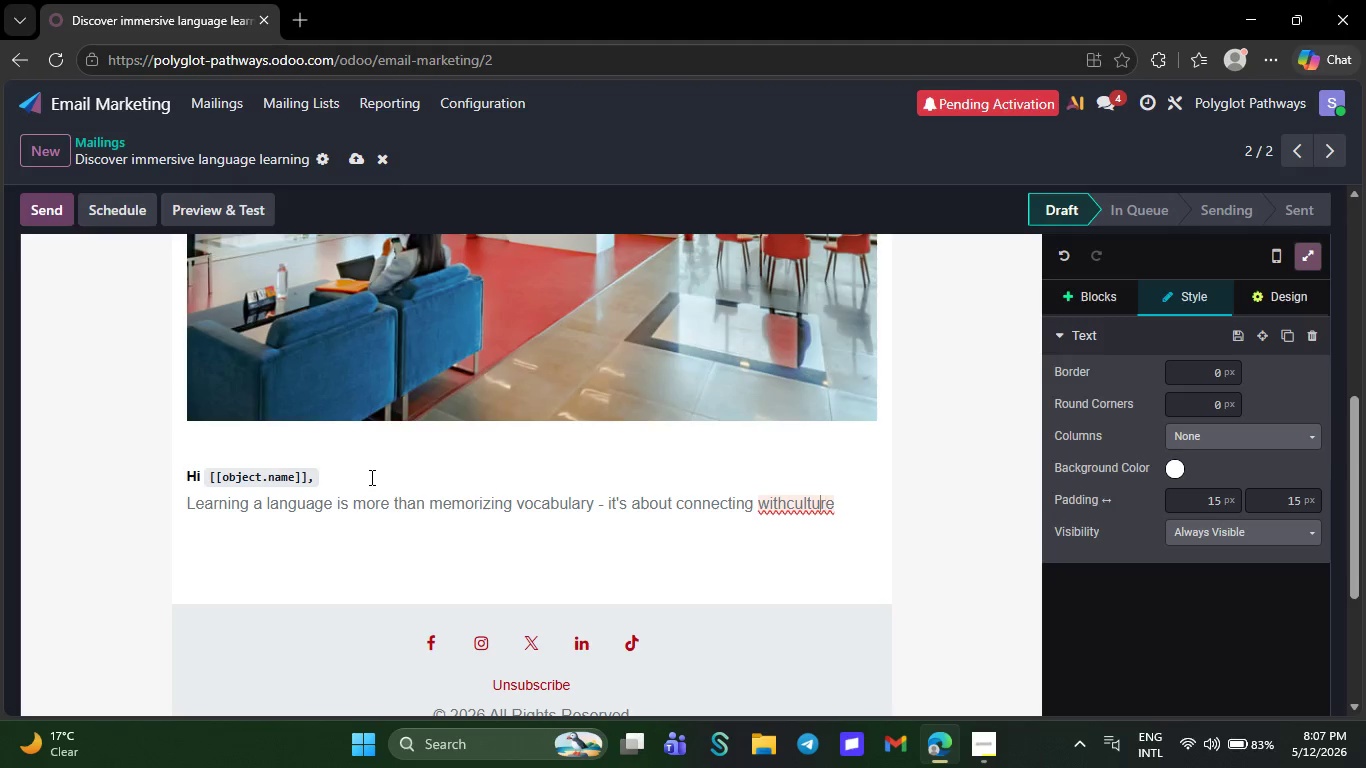 
key(ArrowLeft)
 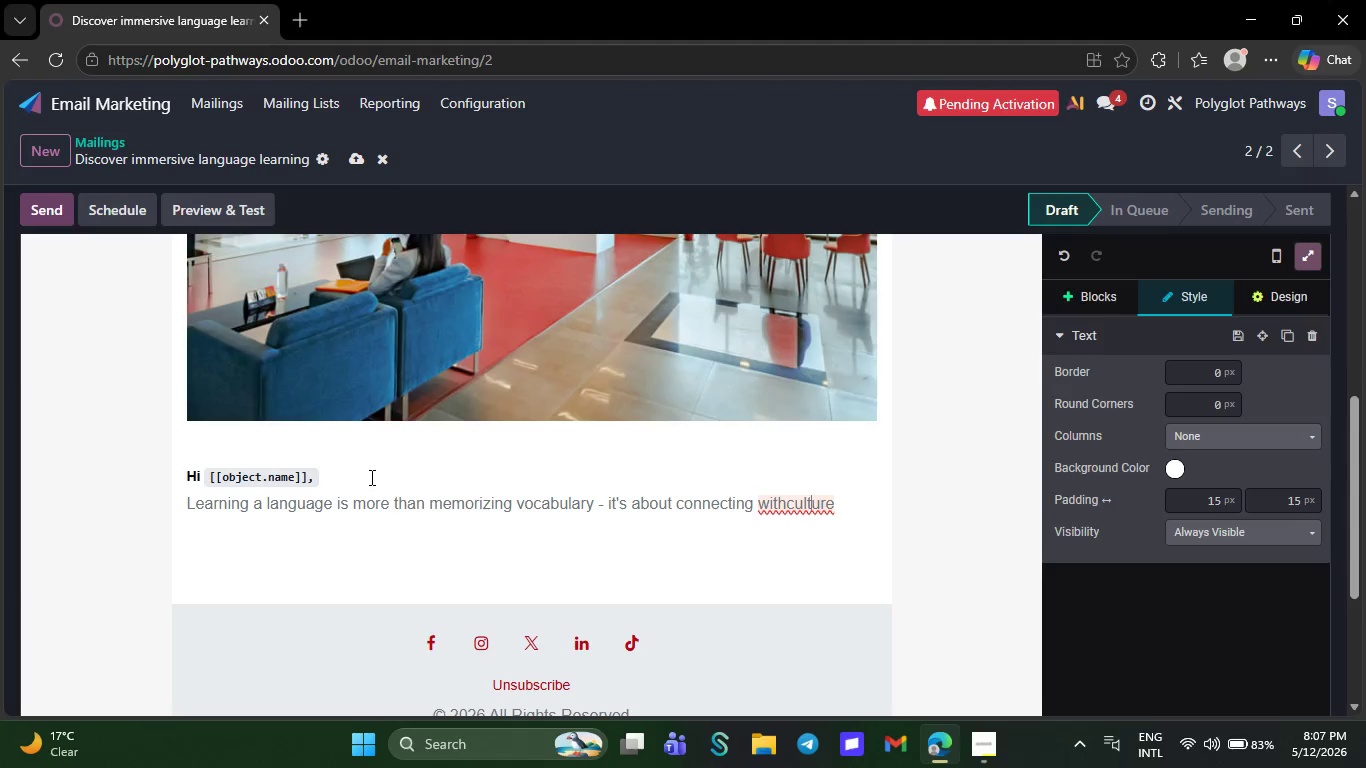 
key(ArrowLeft)
 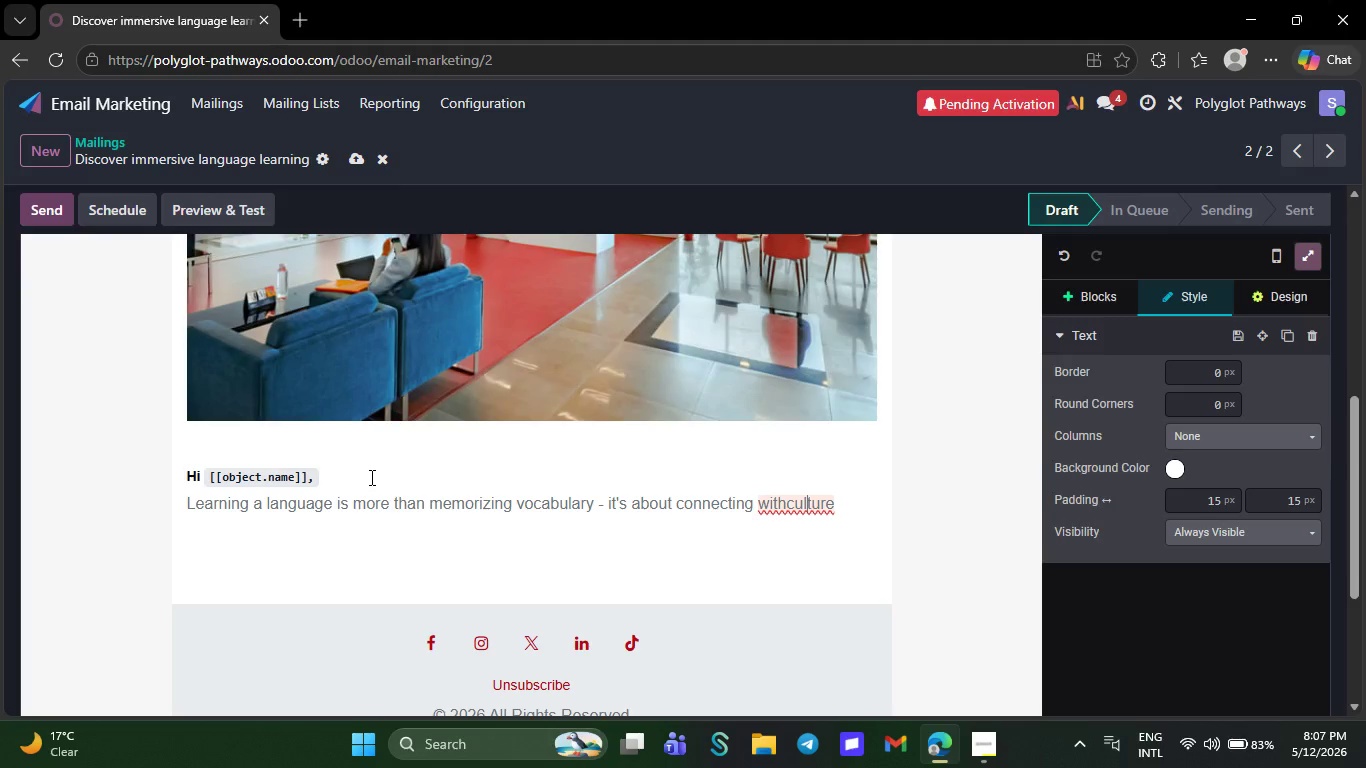 
key(ArrowLeft)
 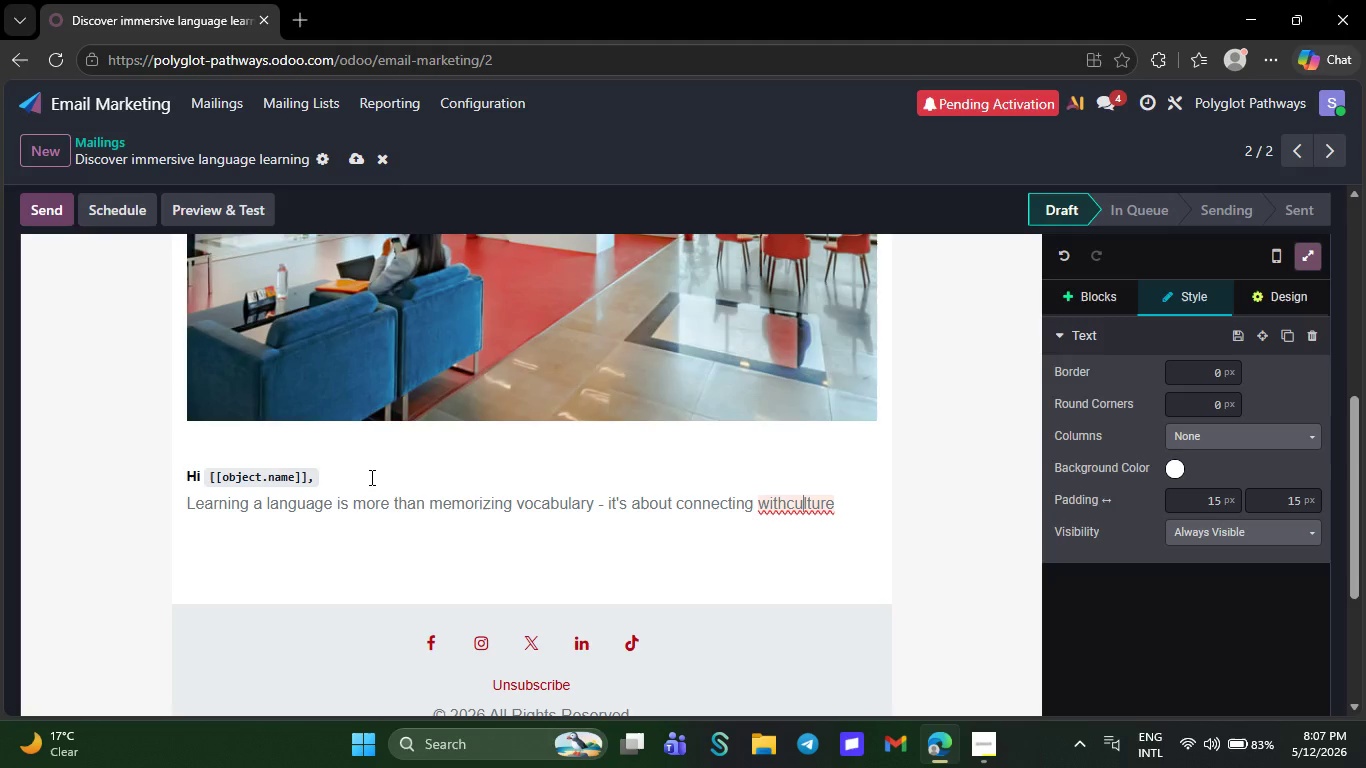 
key(ArrowLeft)
 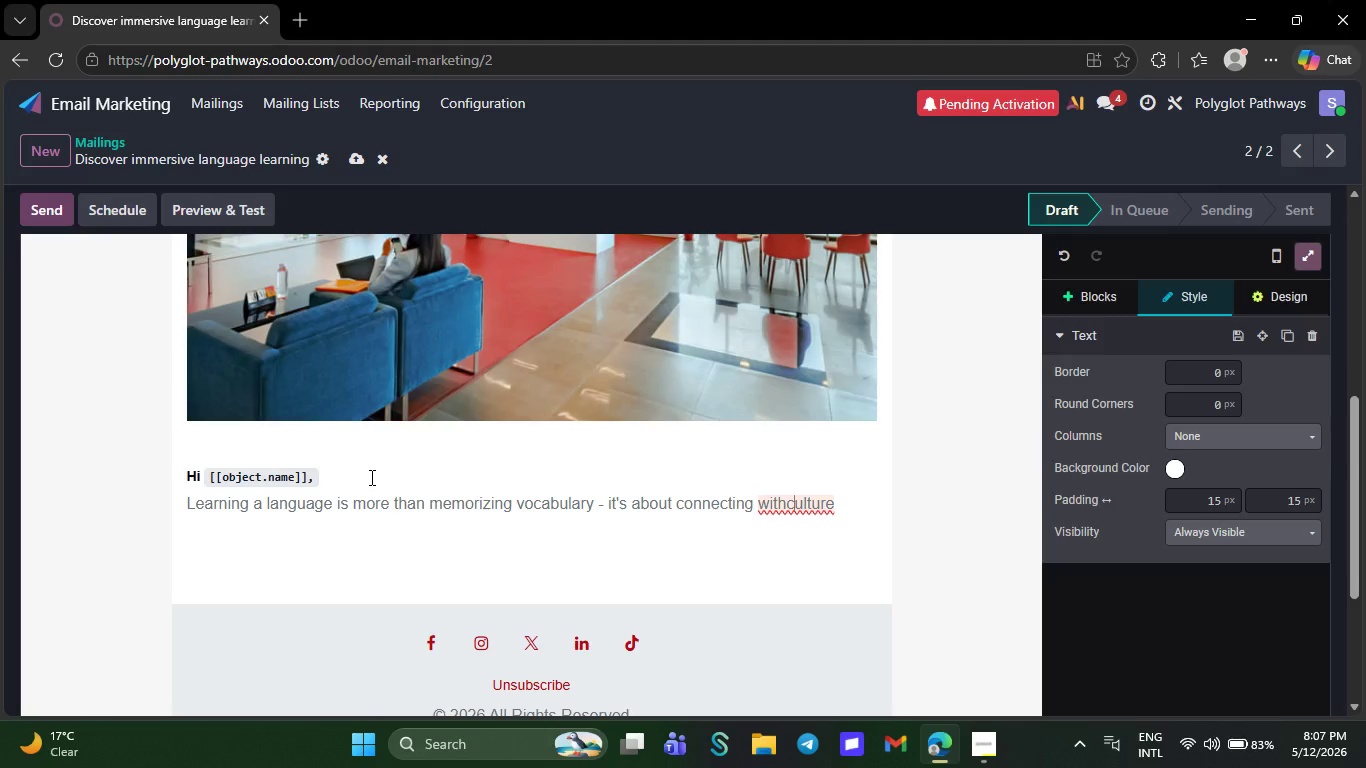 
key(ArrowLeft)
 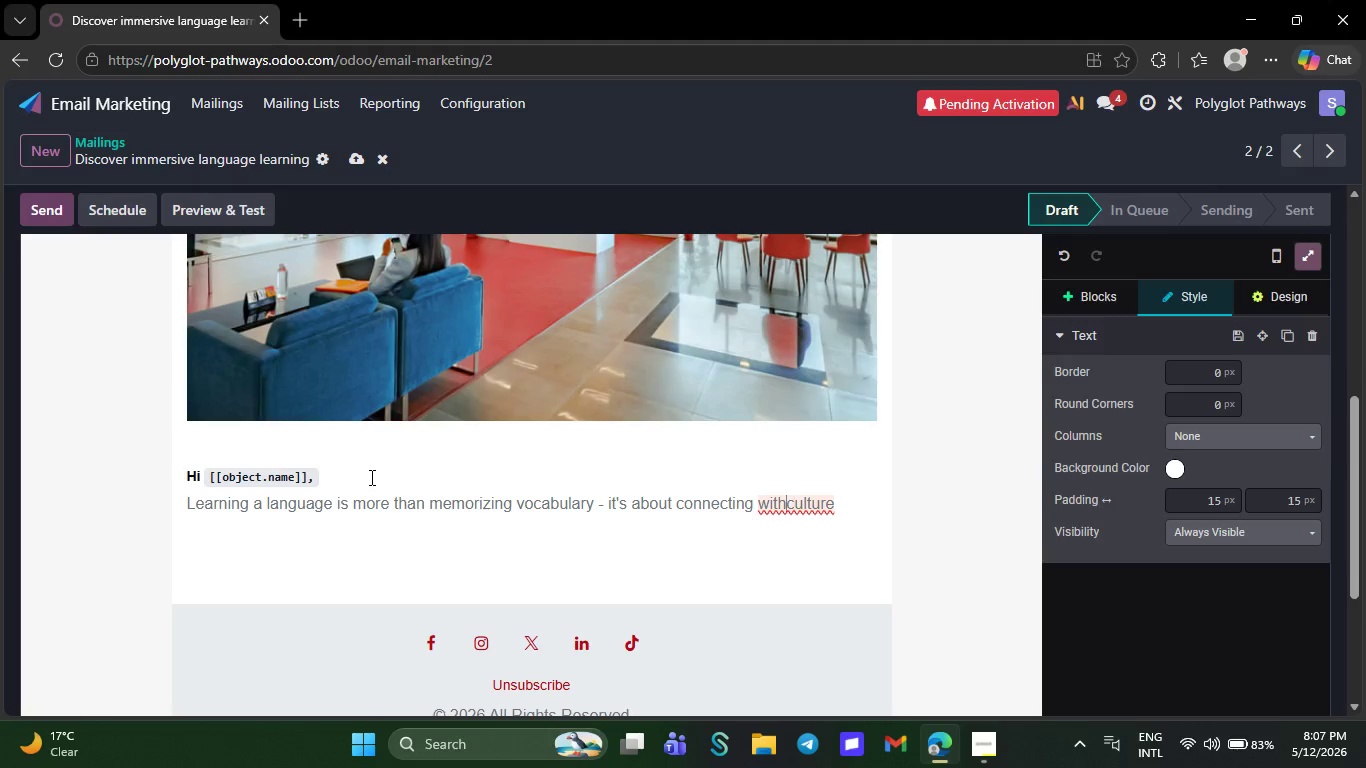 
key(ArrowLeft)
 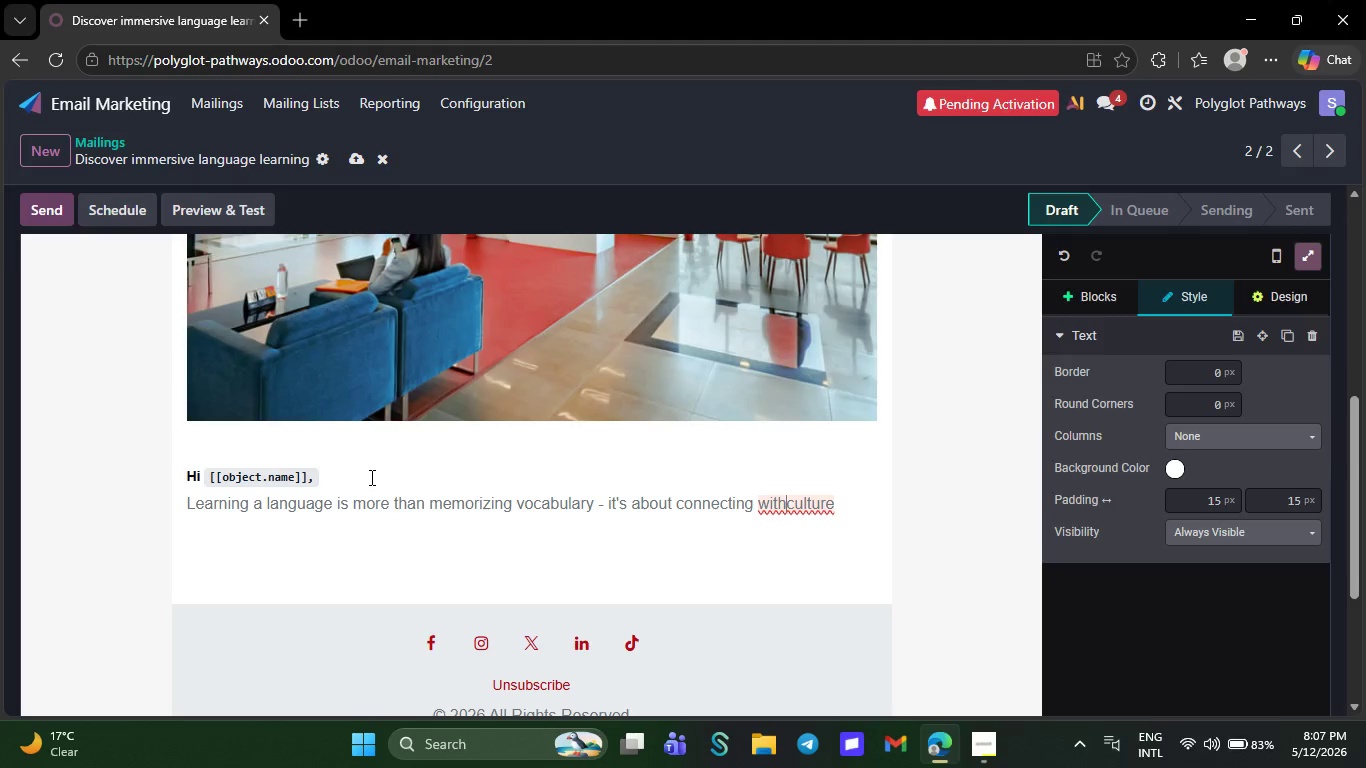 
key(ArrowLeft)
 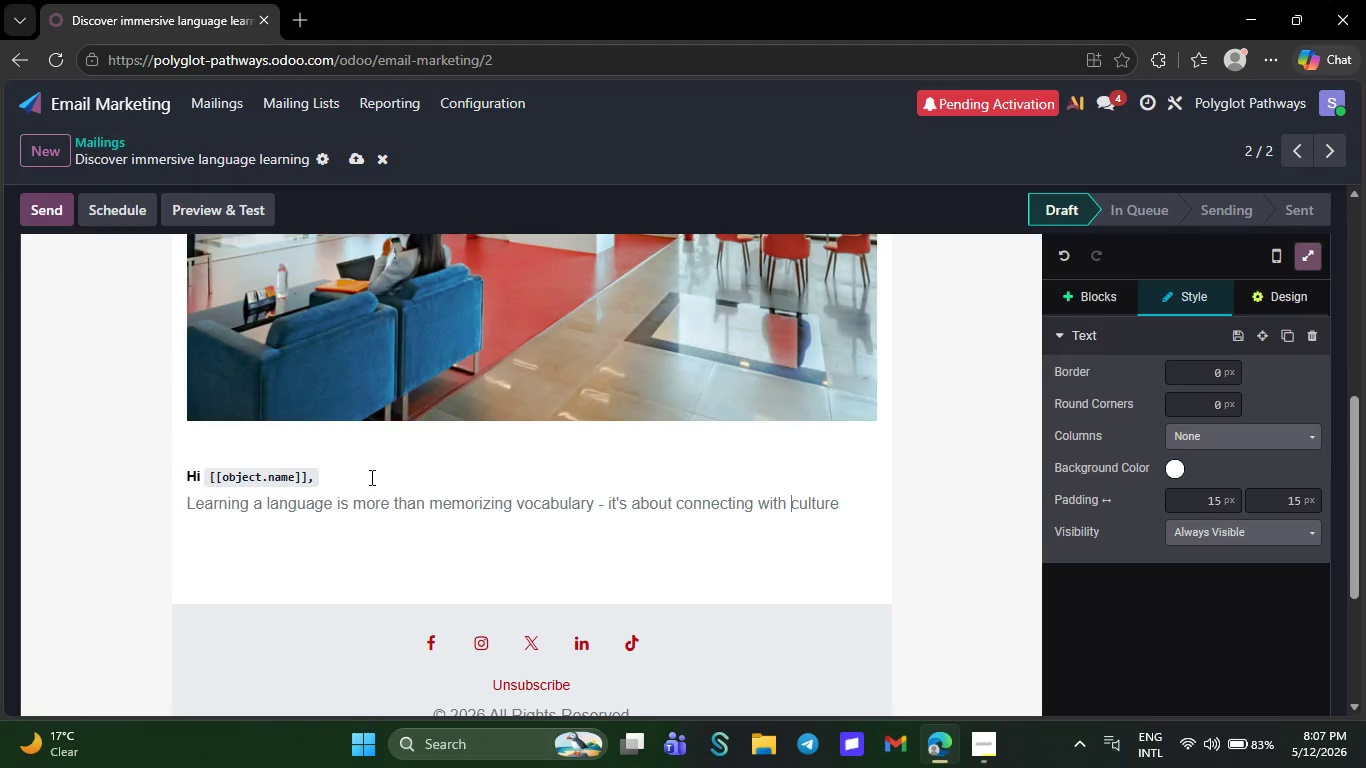 
key(Space)
 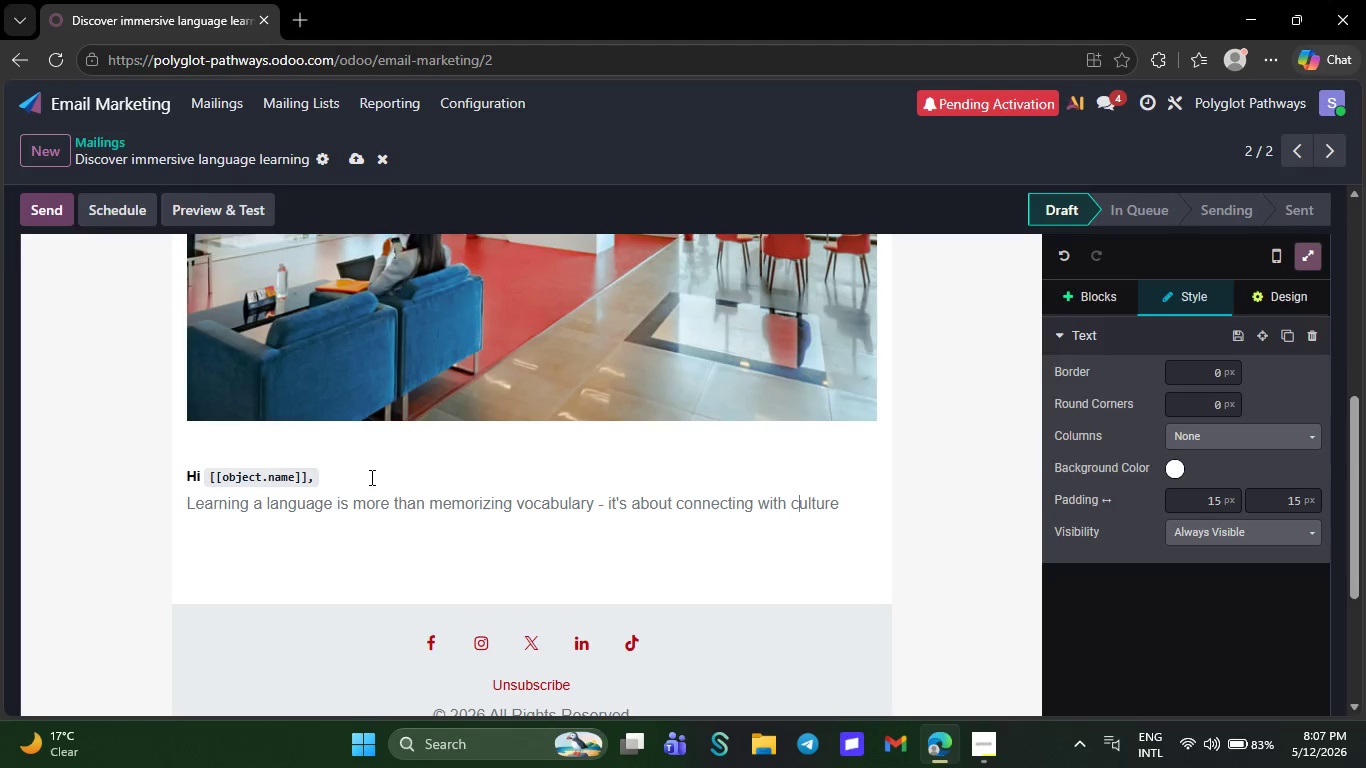 
key(ArrowRight)
 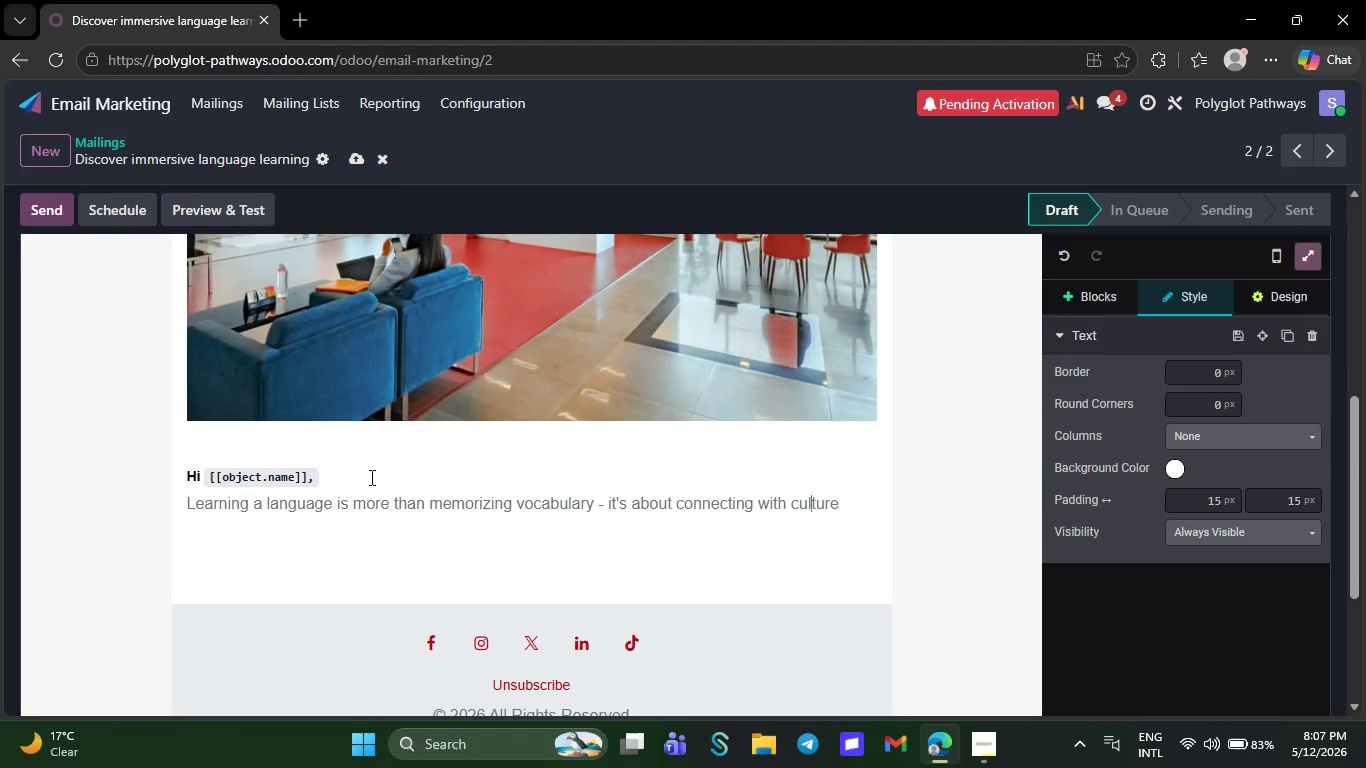 
key(ArrowRight)
 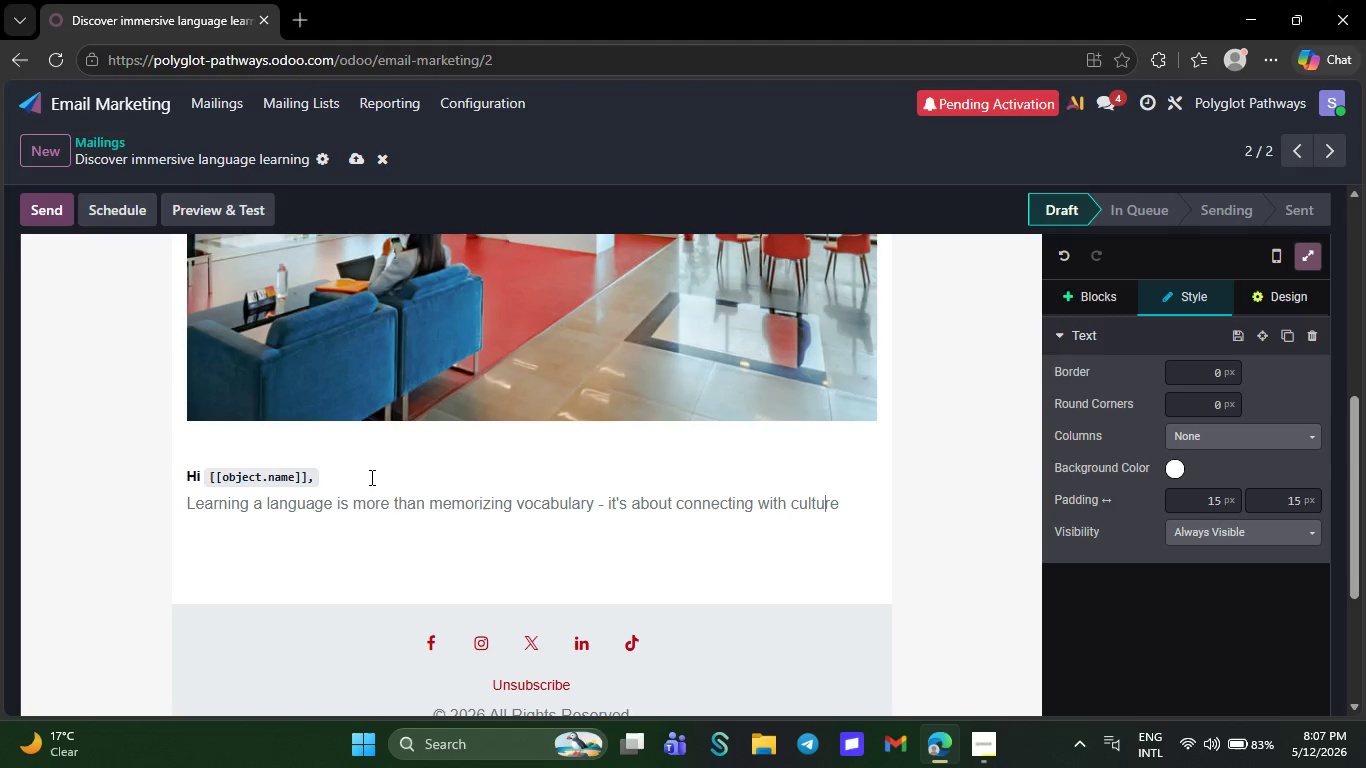 
key(ArrowRight)
 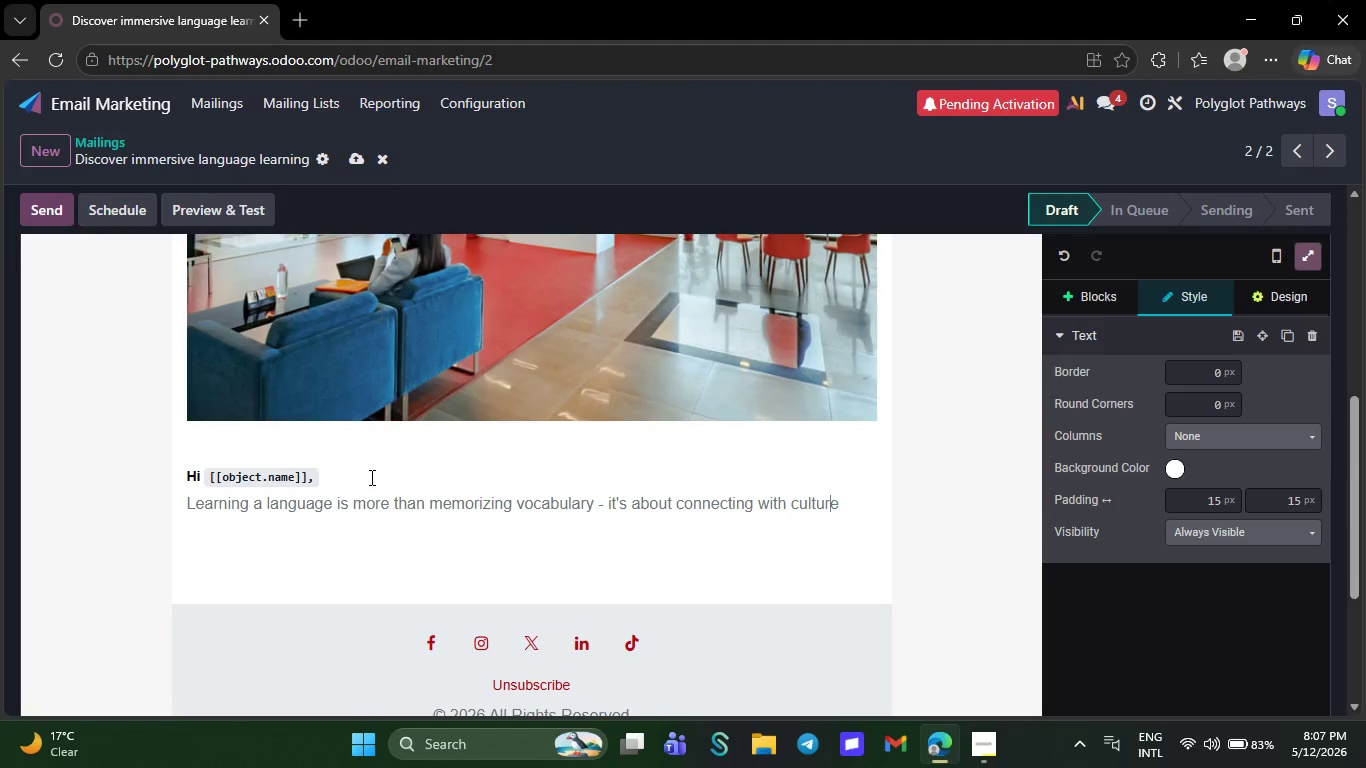 
key(ArrowRight)
 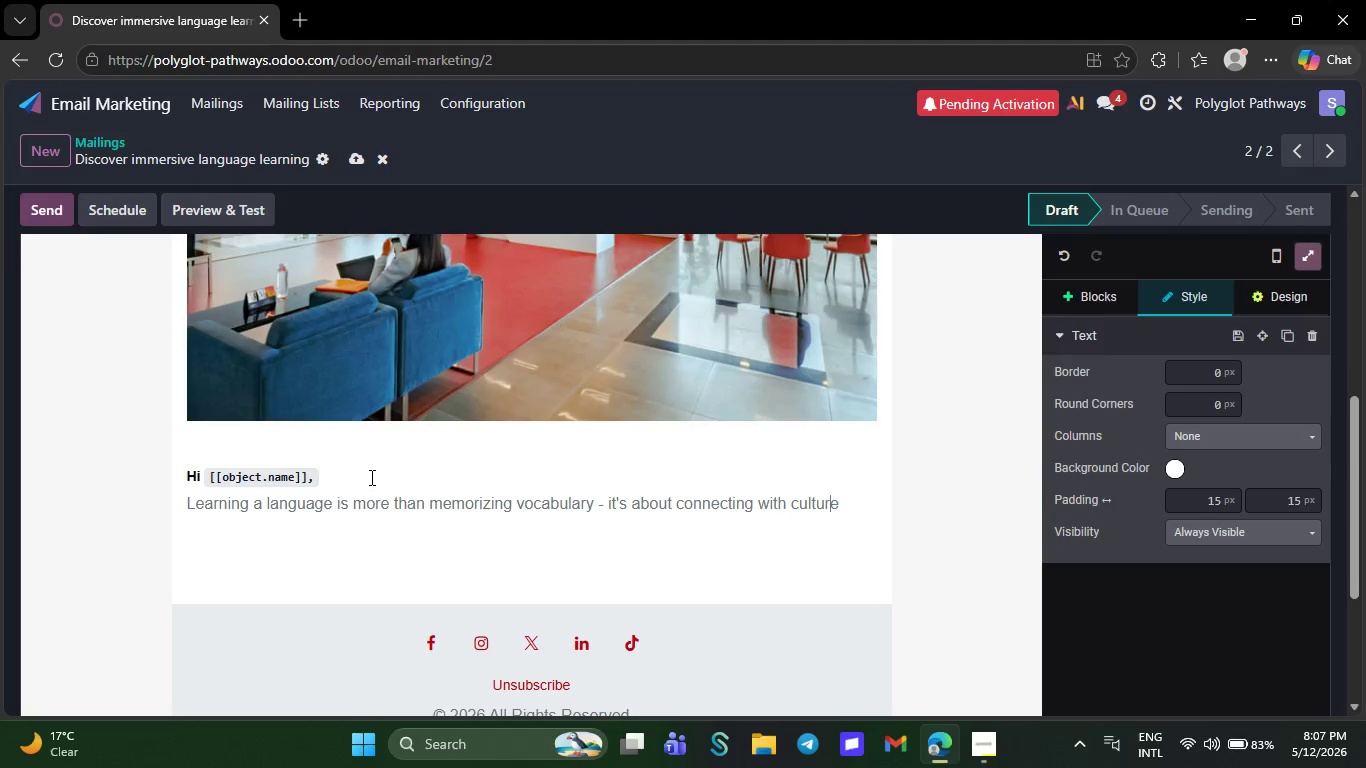 
key(ArrowRight)
 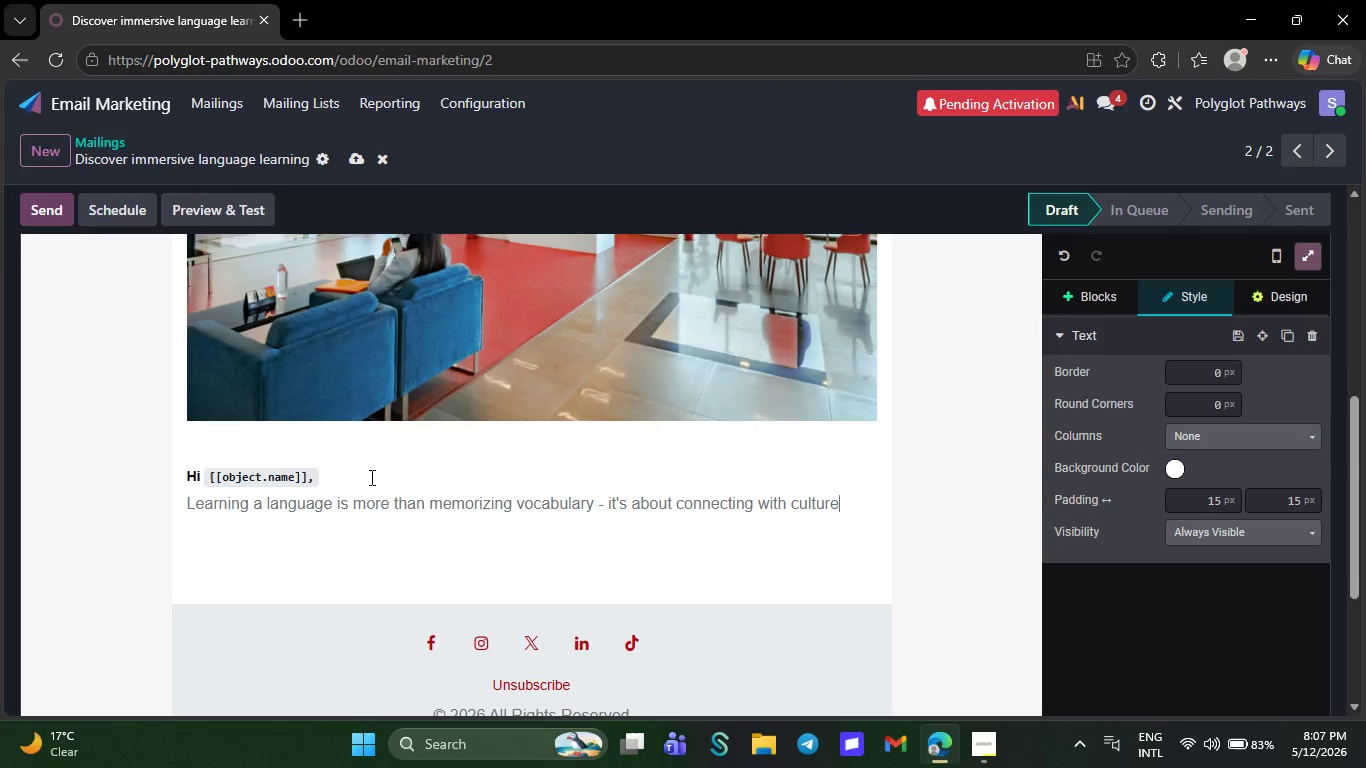 
key(ArrowRight)
 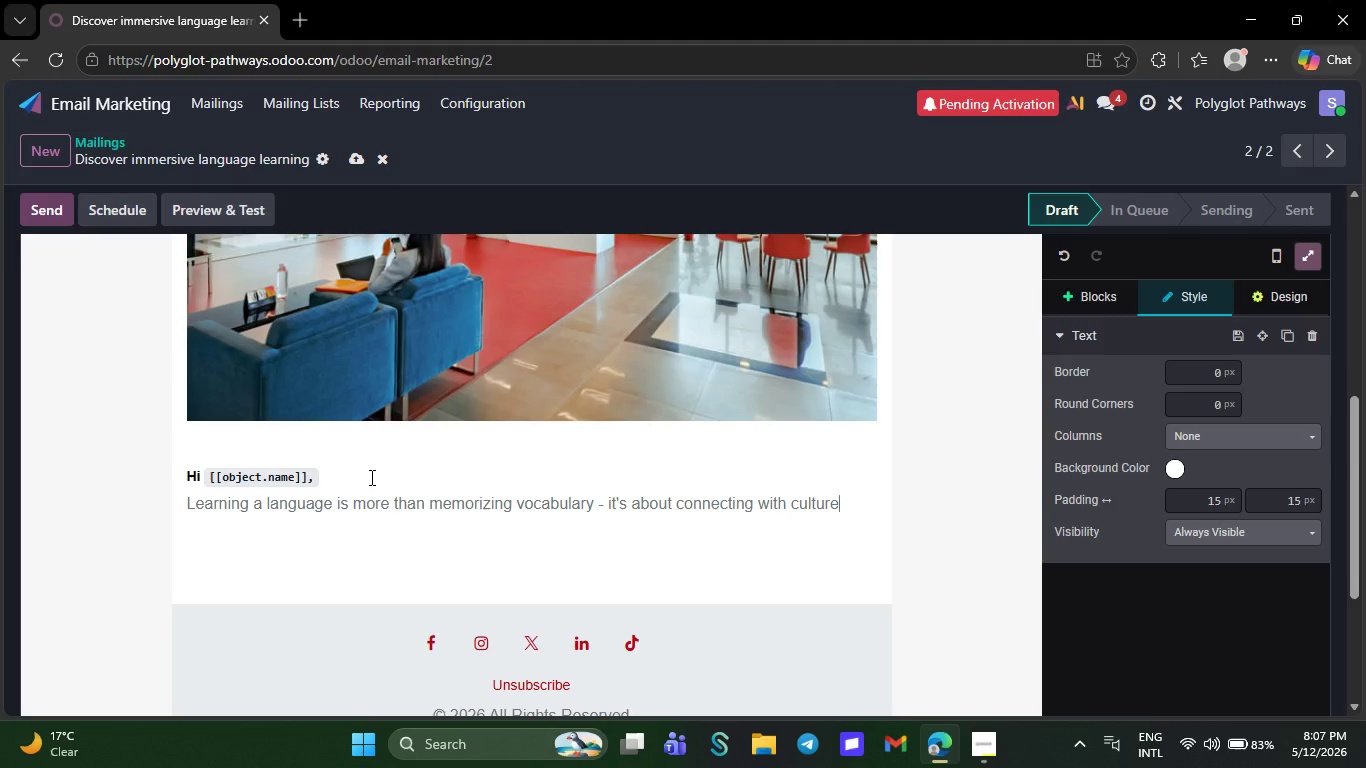 
key(ArrowRight)
 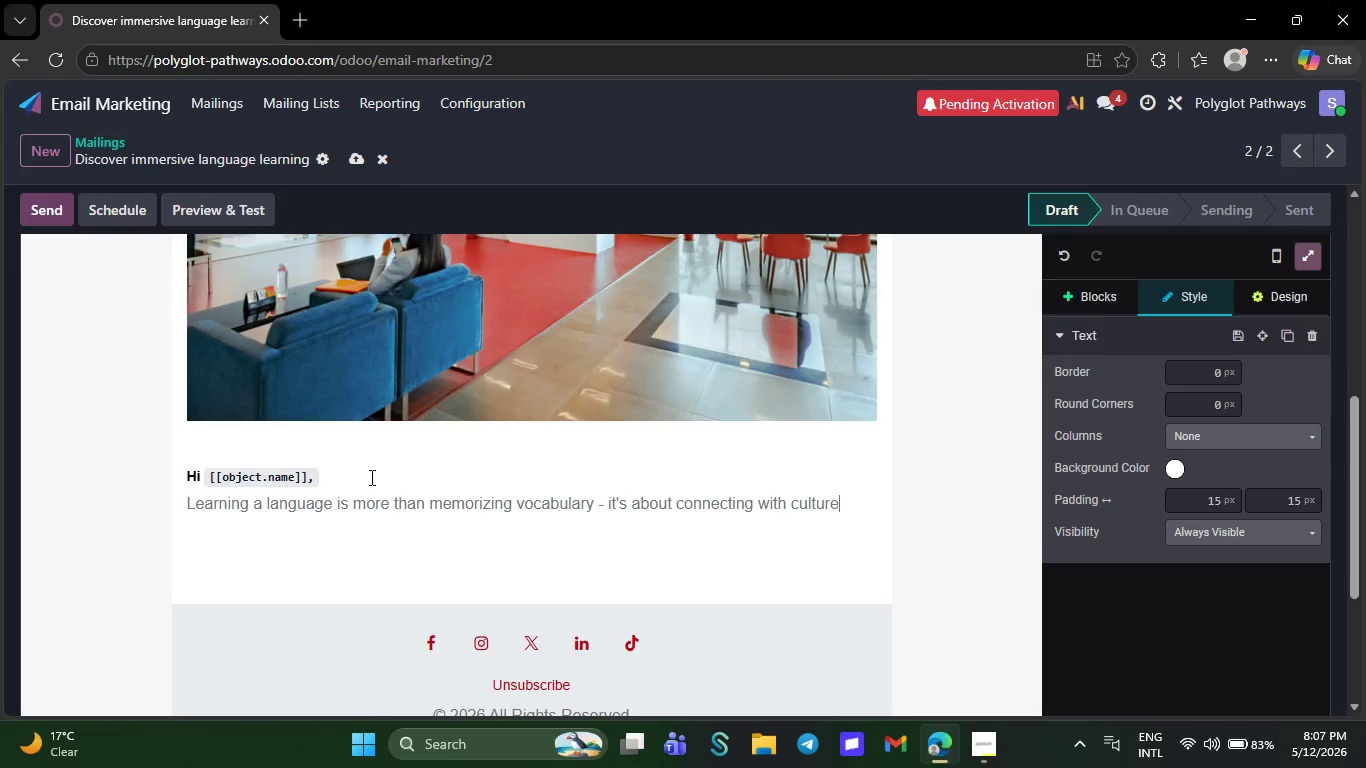 
wait(5.69)
 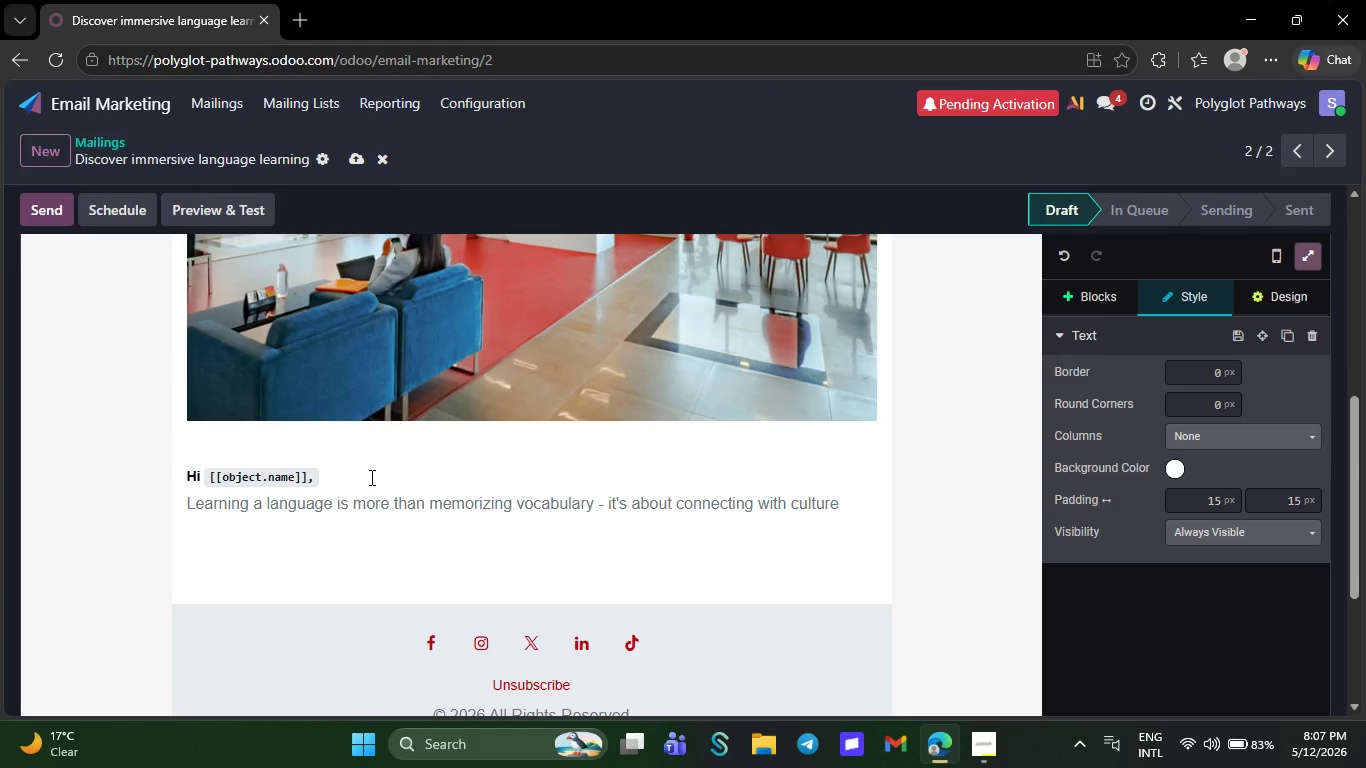 
type(, people )
key(Backspace)
type(, and new opportunities.)
key(NumpadEnter)
type(At )
 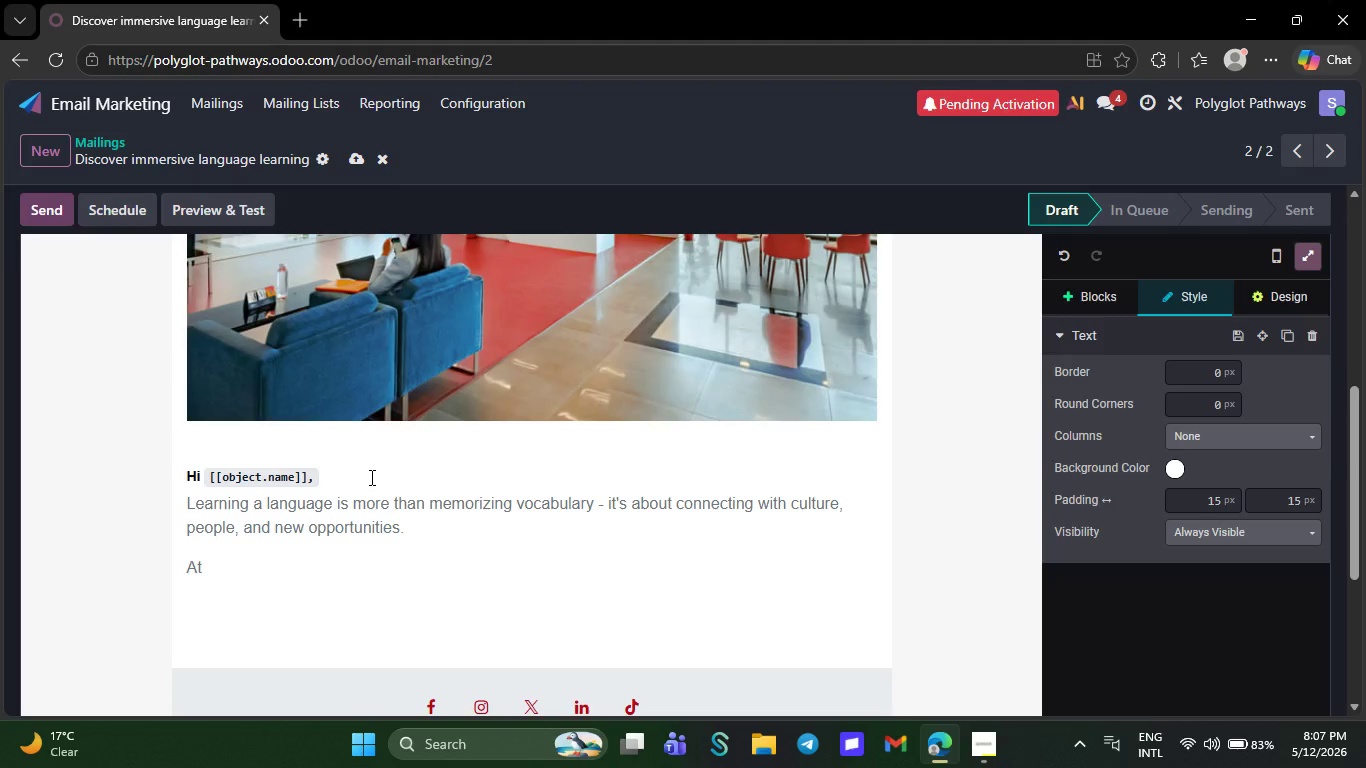 
wait(6.39)
 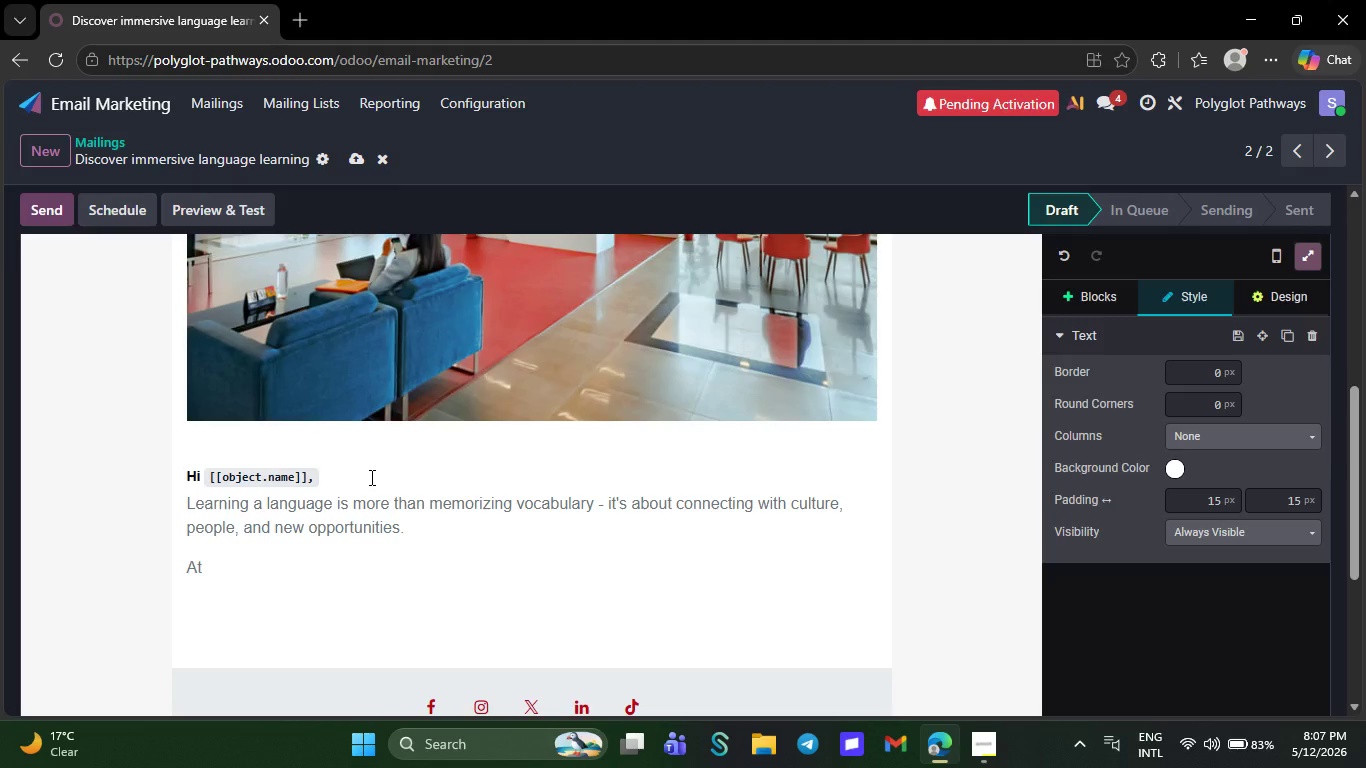 
type(Polyglot Pathways, our programs combine )
key(Backspace)
type(:)
key(NumpadEnter)
type(/)
 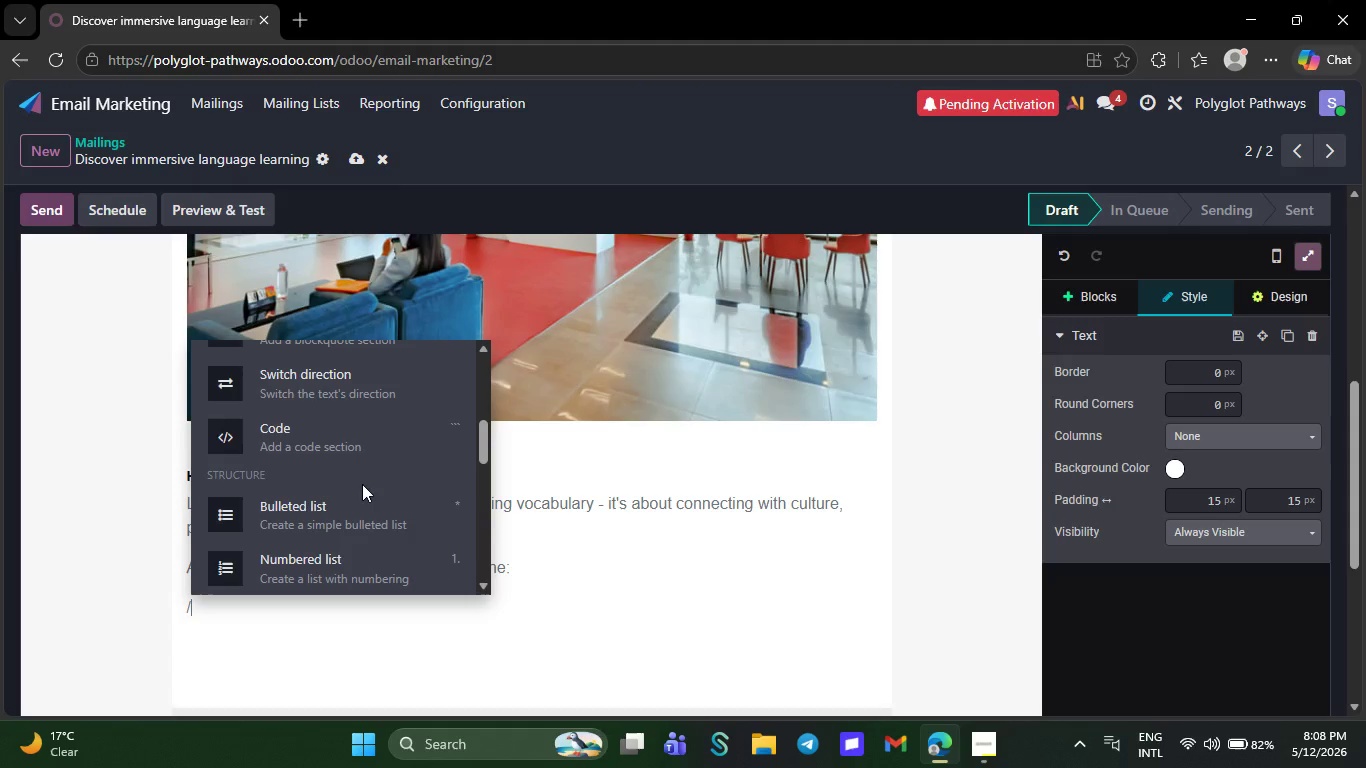 
left_click([328, 505])
 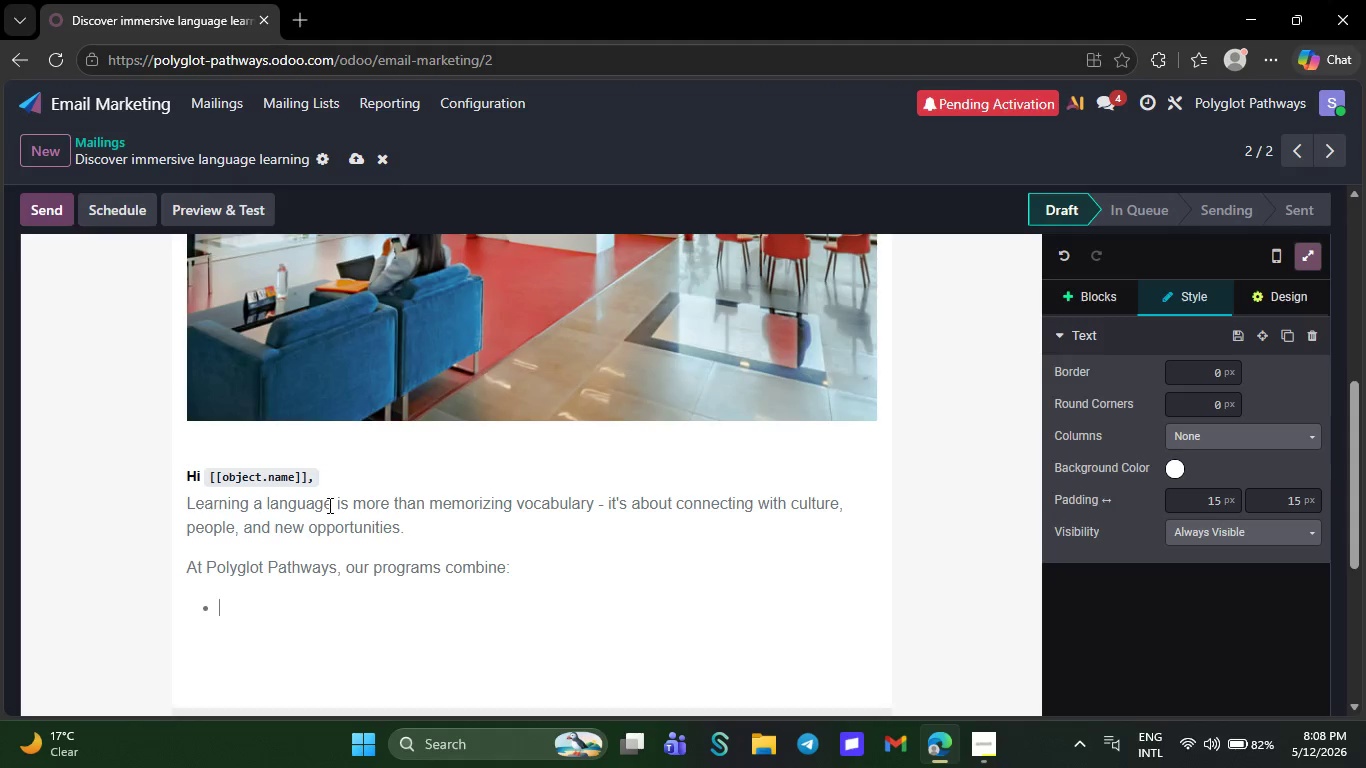 
type(Cultural Immersion activities)
key(NumpadEnter)
type(Fle)
 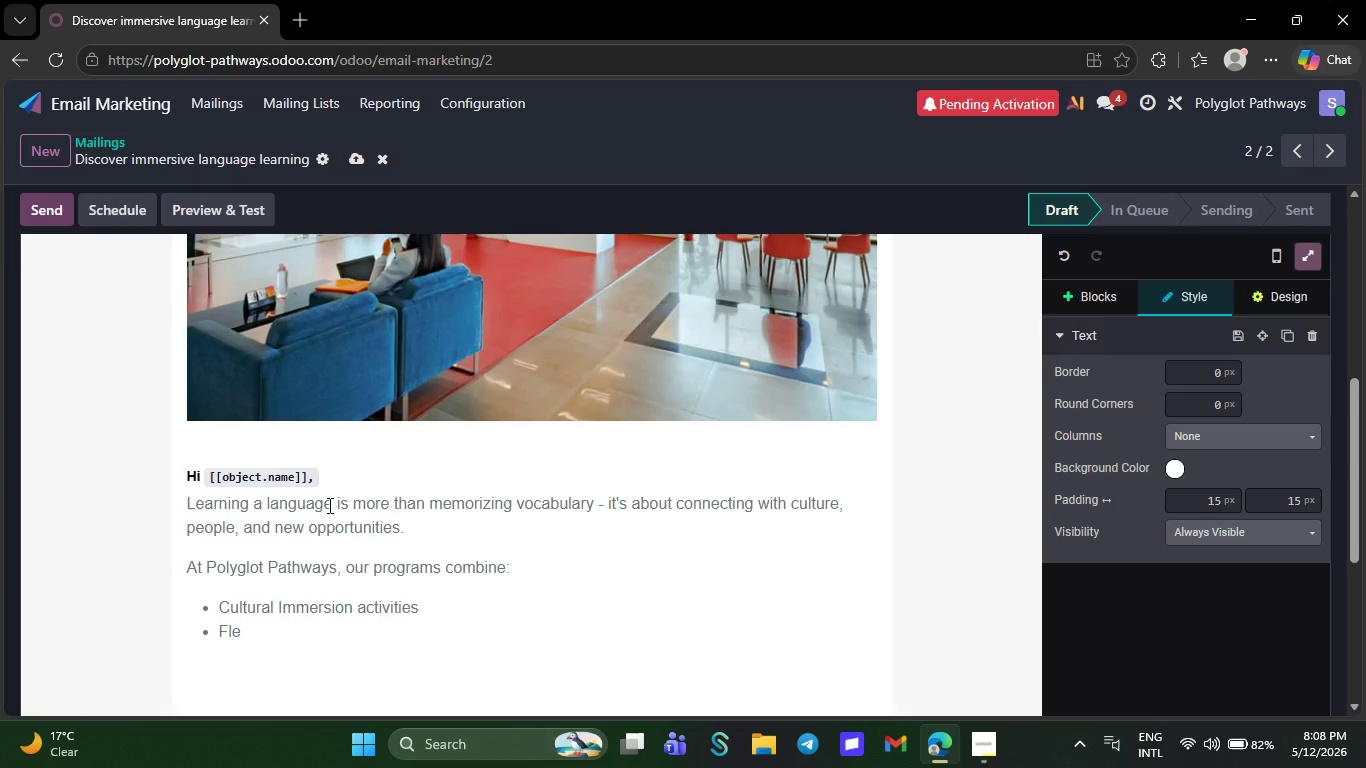 
type(xible class schedulr)
key(Backspace)
type(e)
key(NumpadEnter)
type(Smallm)
key(Backspace)
type( Interactive Gr)
key(Backspace)
key(Backspace)
type(groups )
key(NumpadEnter)
type(Exper)
 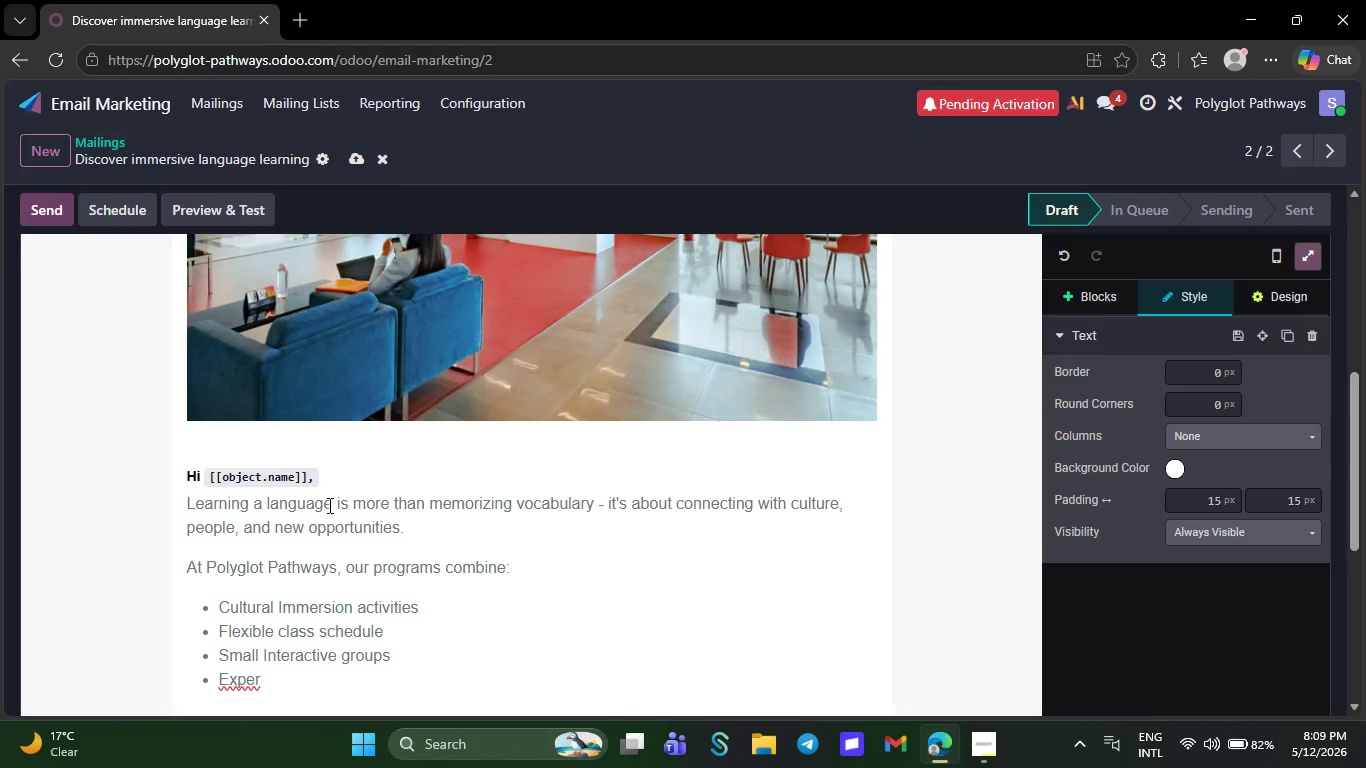 
wait(6.34)
 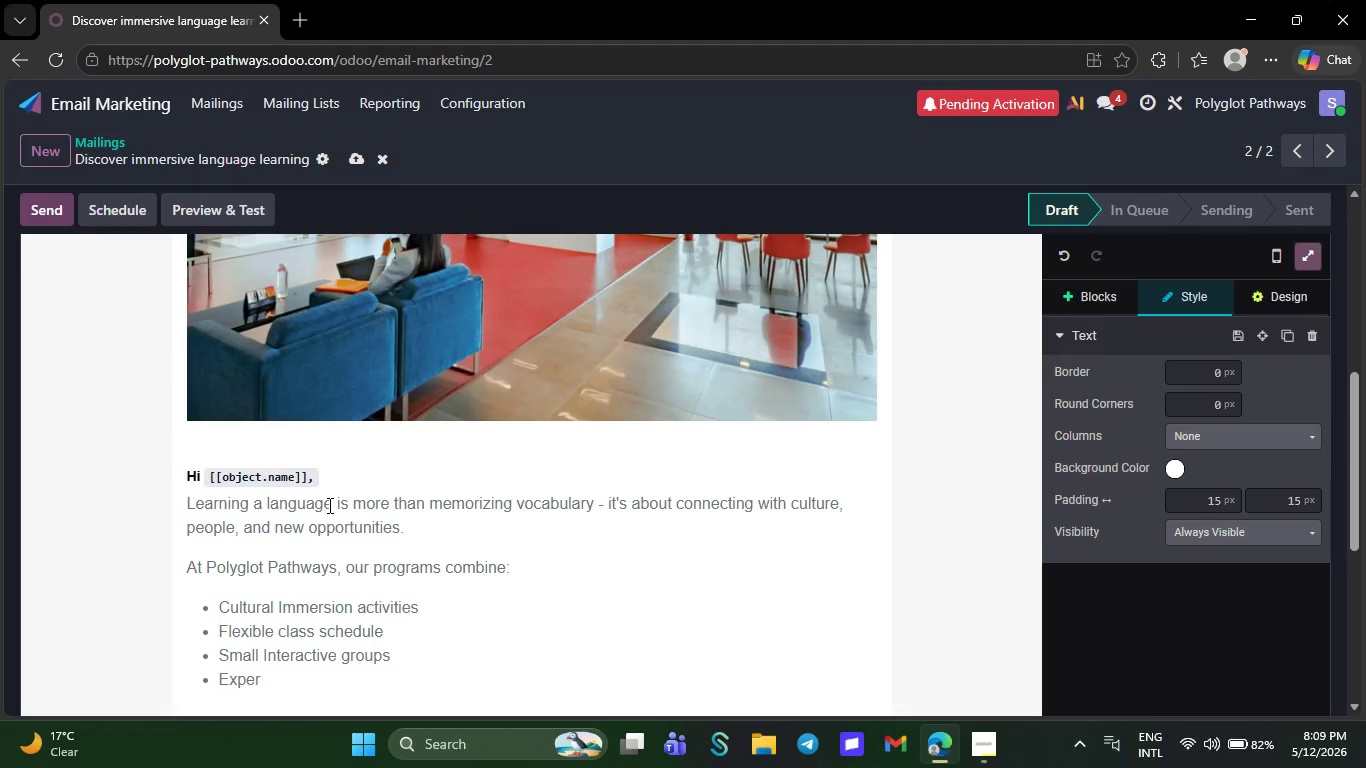 
type(ienced native-speaking instructors)
key(NumpadEnter)
key(Backspace)
key(Backspace)
 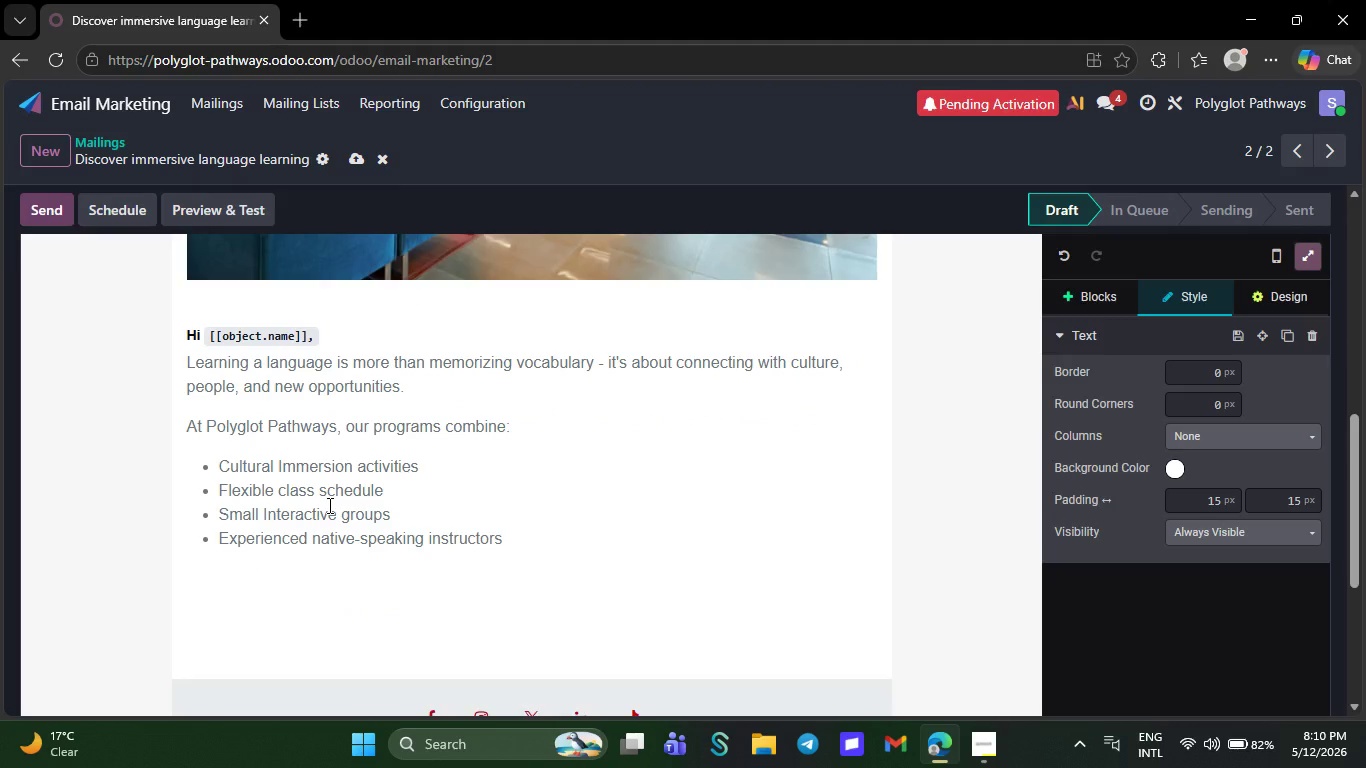 
key(CapsLock)
 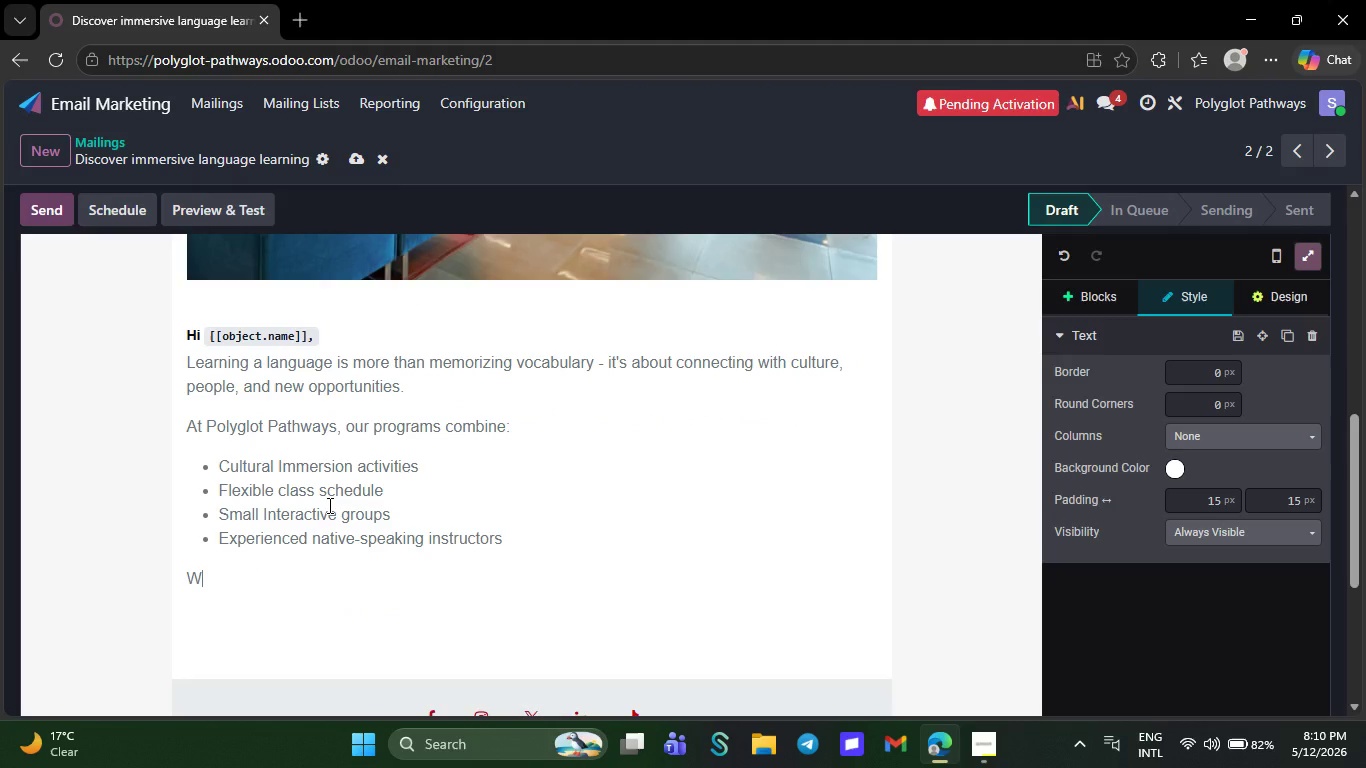 
key(W)
 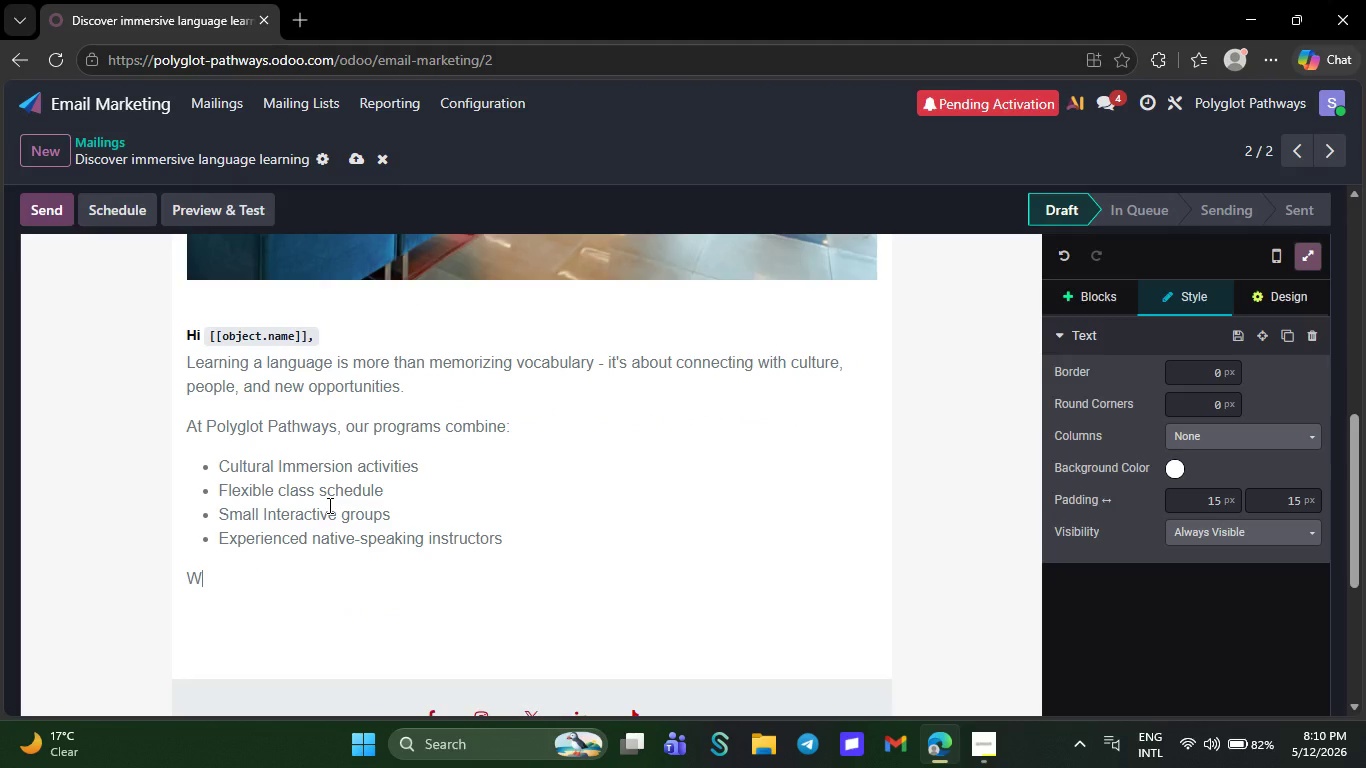 
key(CapsLock)
 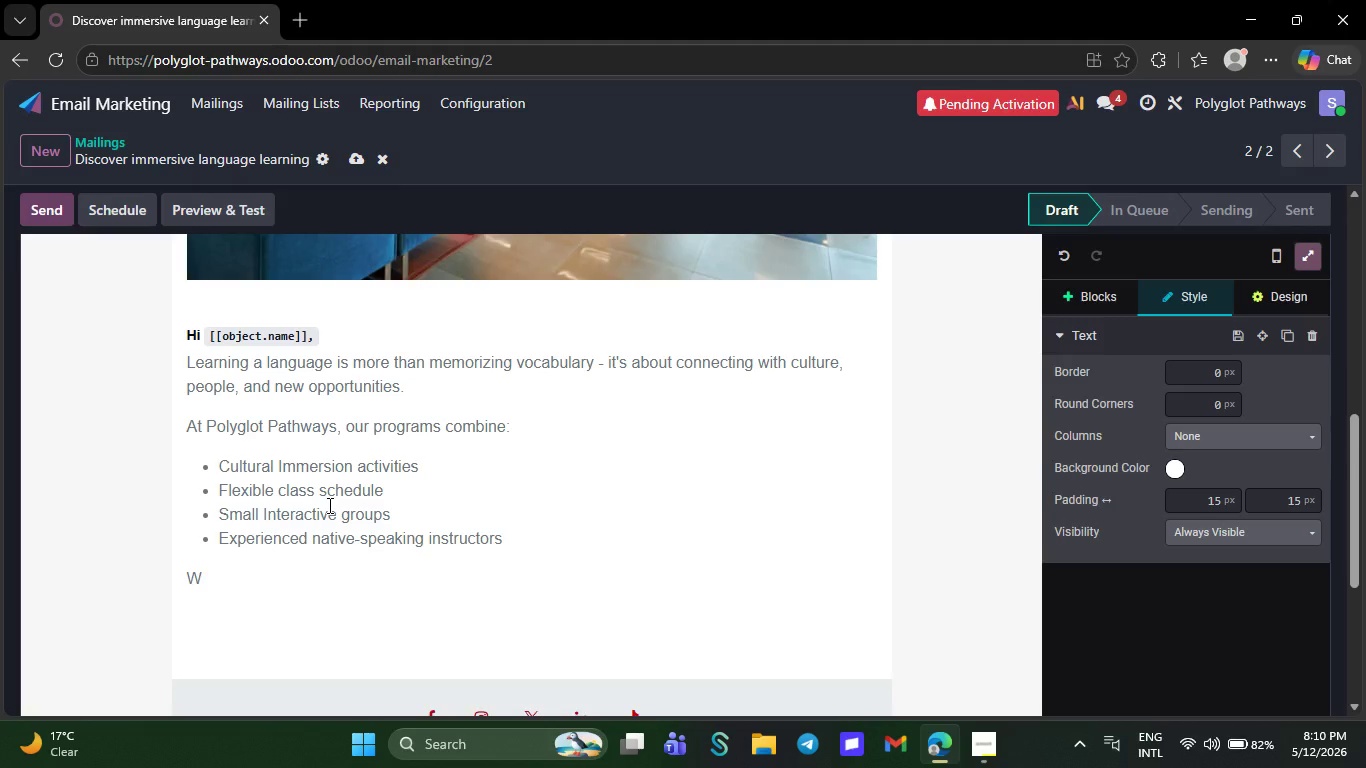 
wait(7.67)
 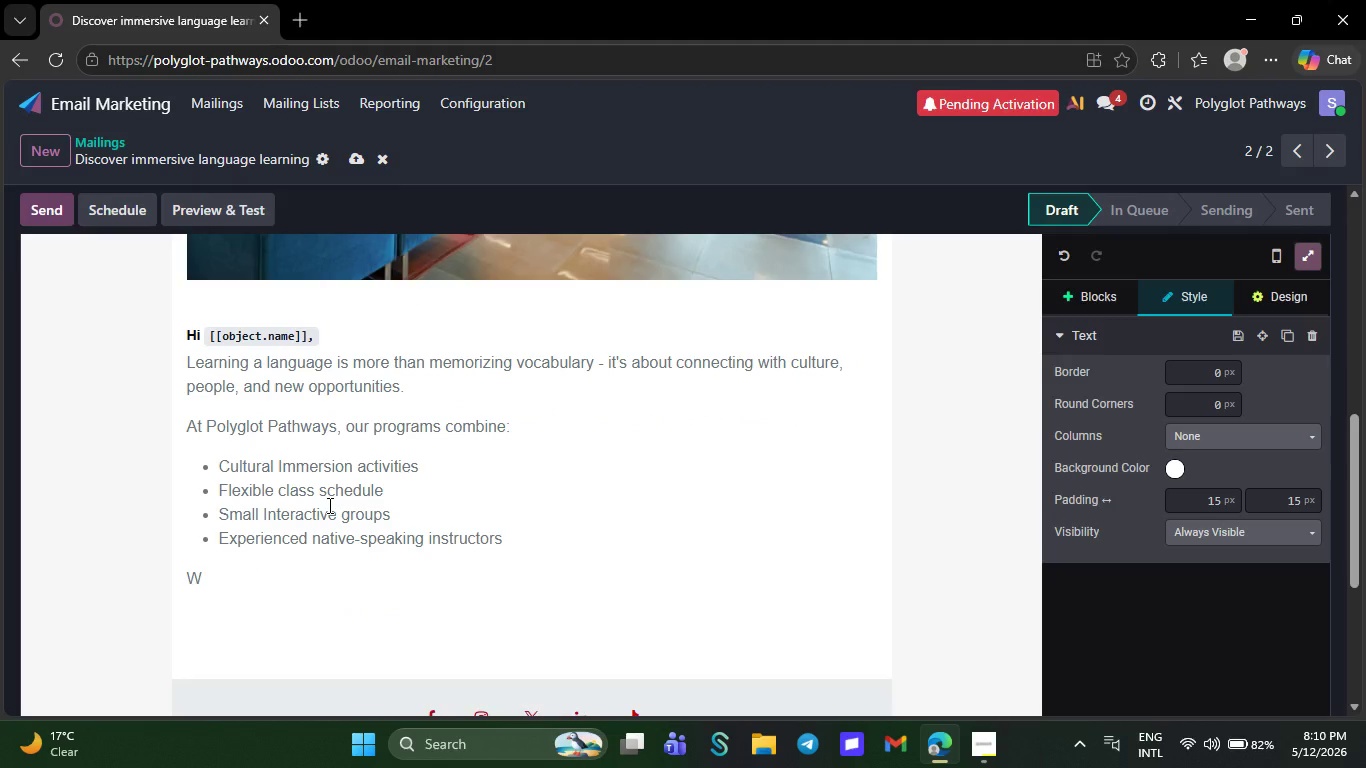 
type(he)
 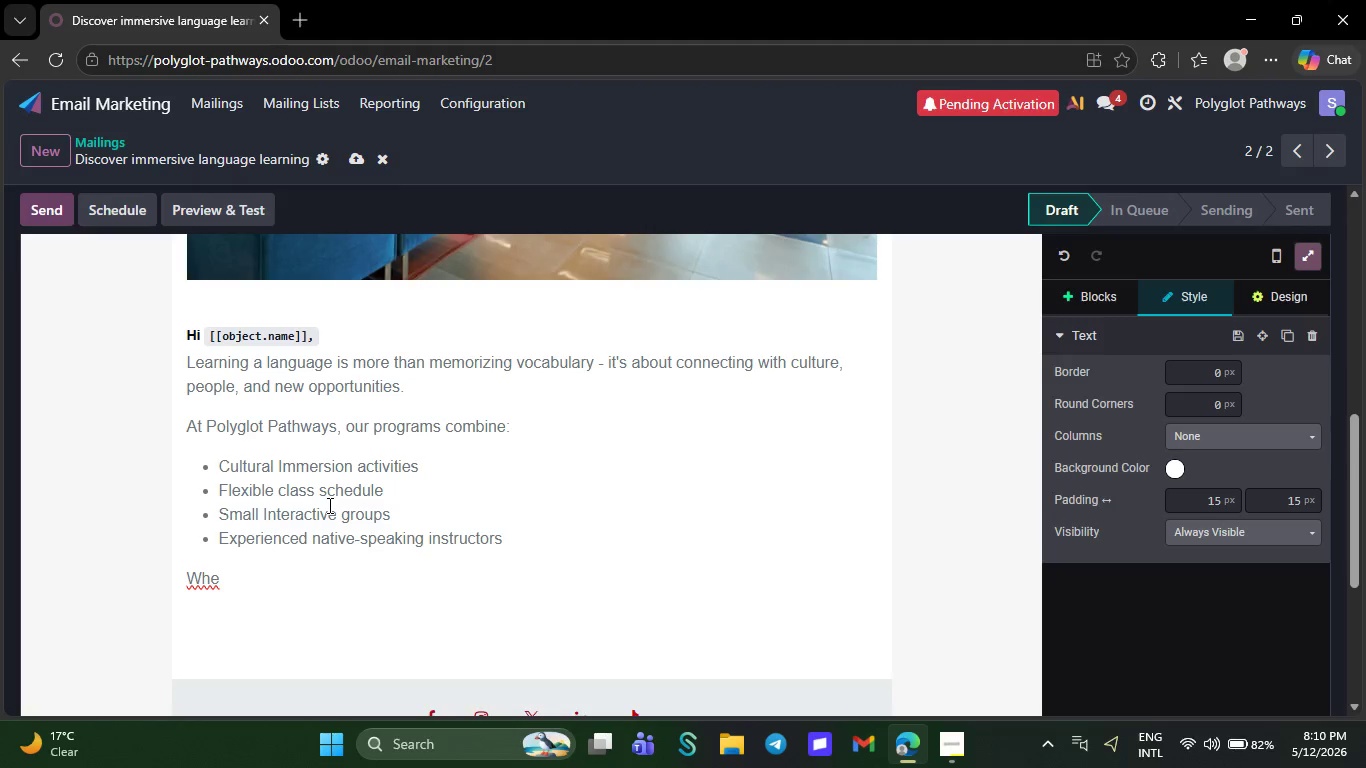 
type(ther )
 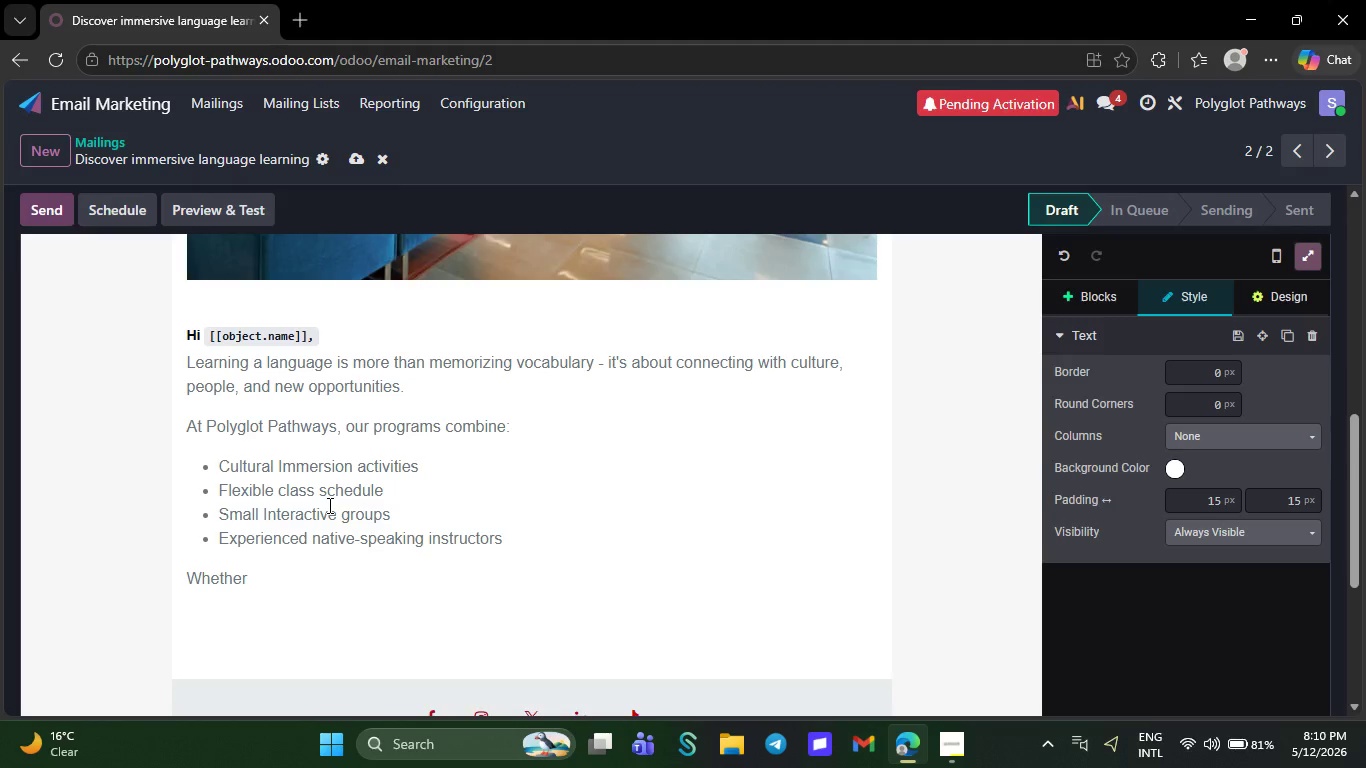 
type(you're learning `[[object)
 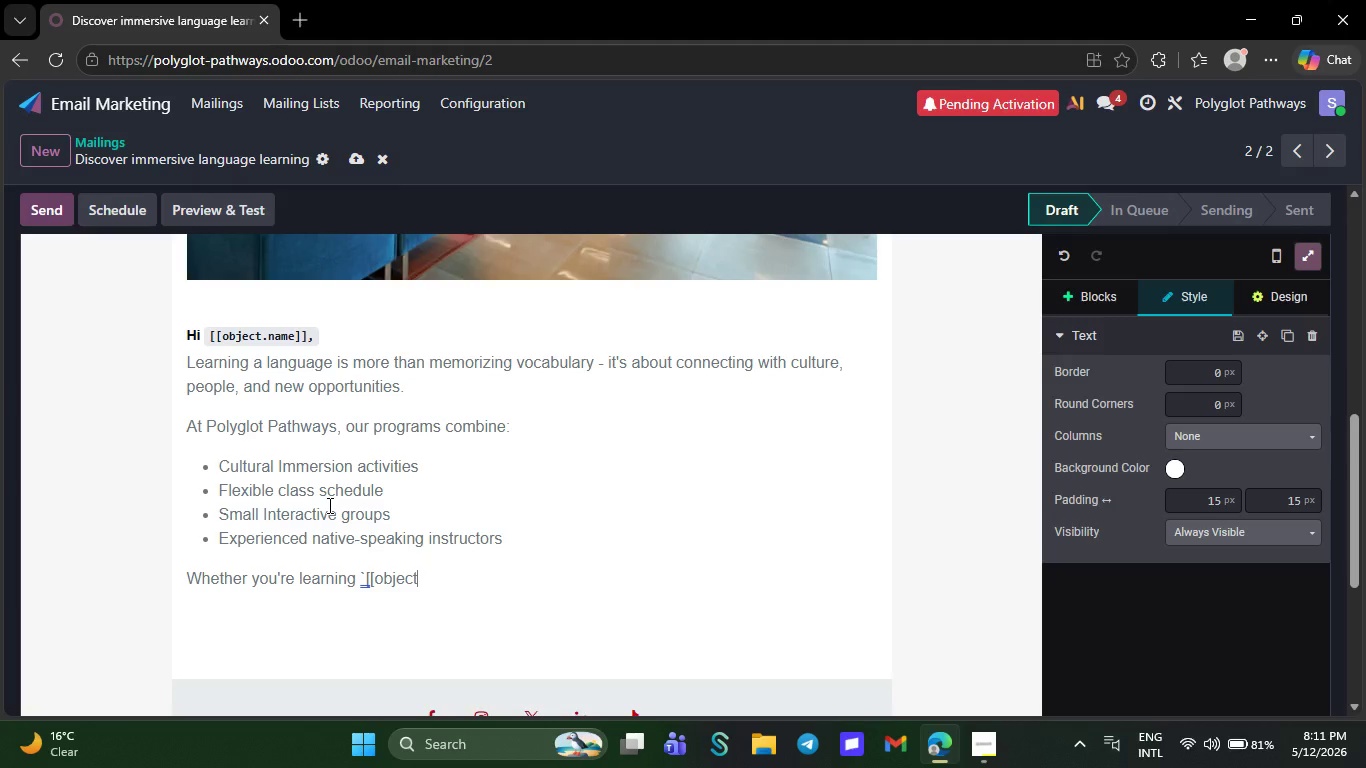 
wait(5.8)
 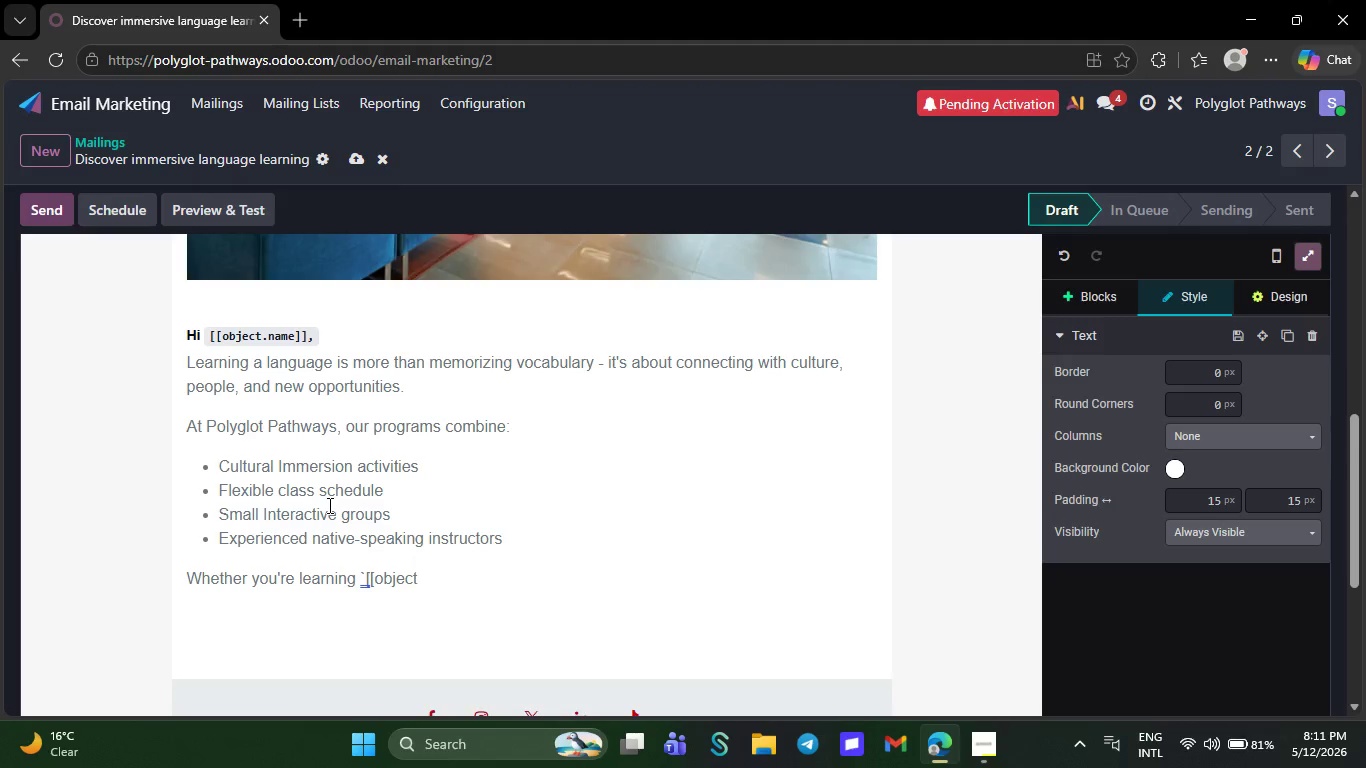 
key(Period)
 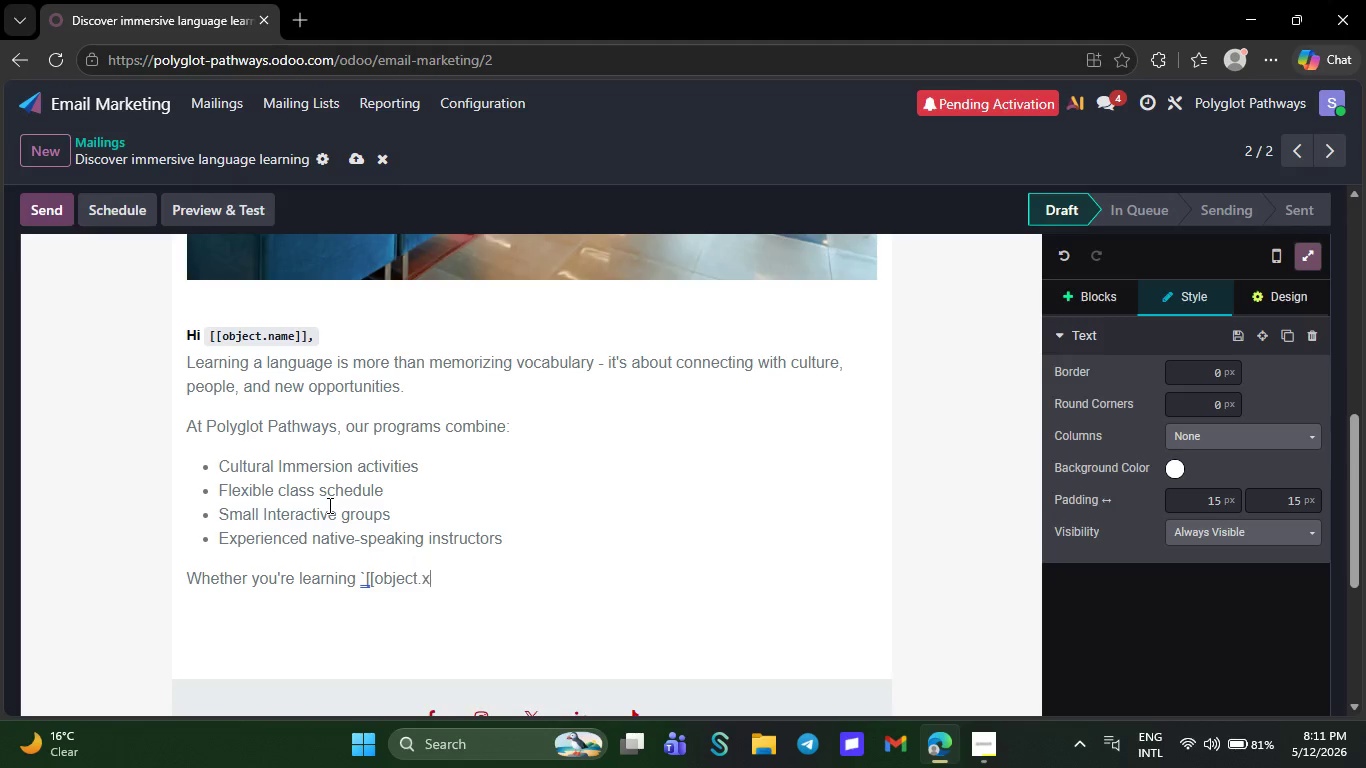 
key(X)
 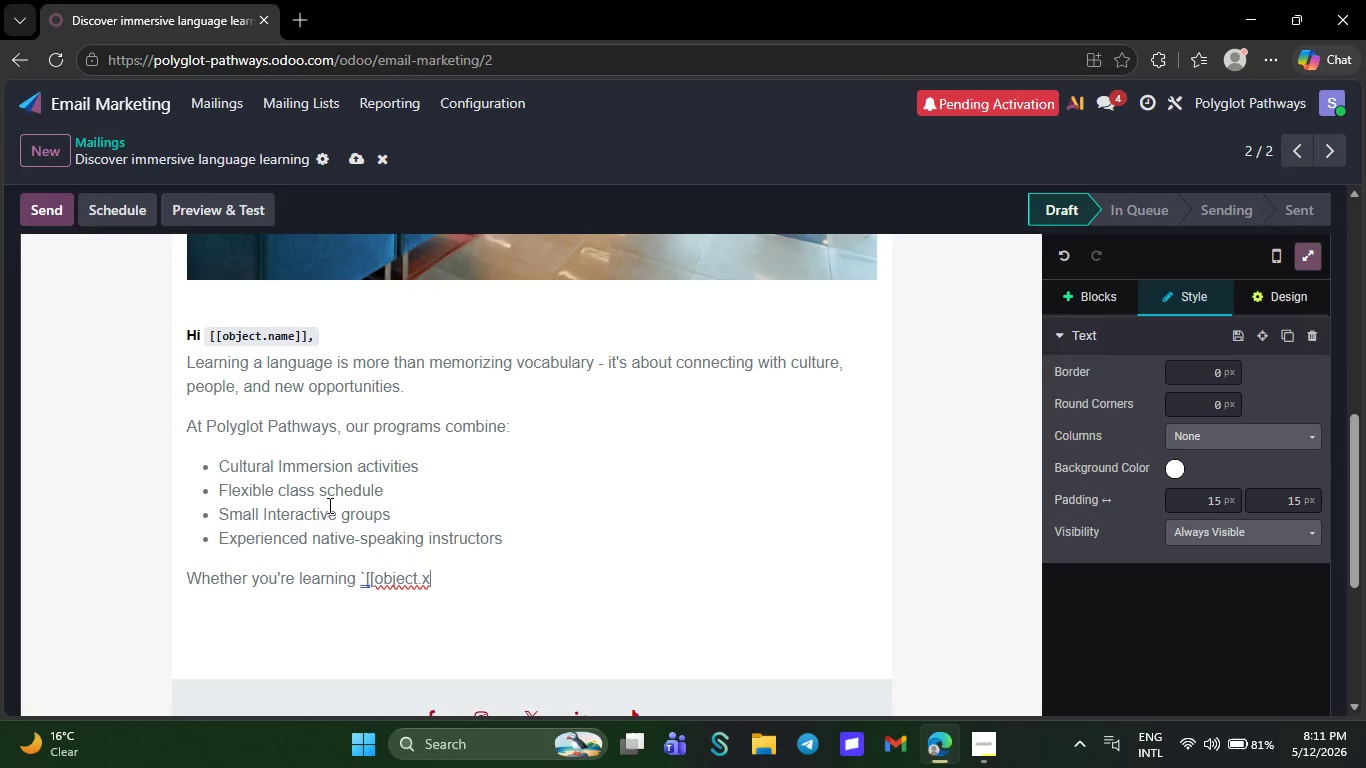 
type(_last)
 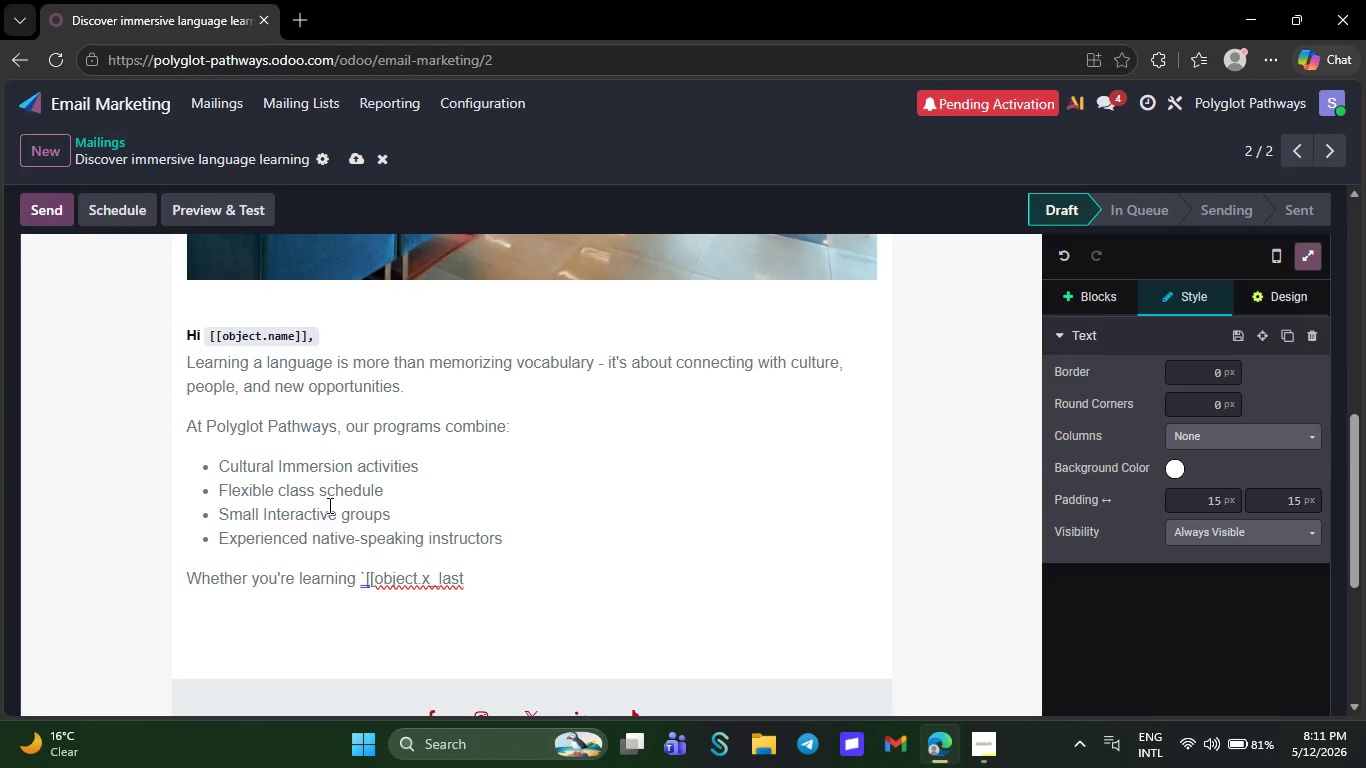 
type(-)
key(Backspace)
type(_language_tried]]` for tr)
 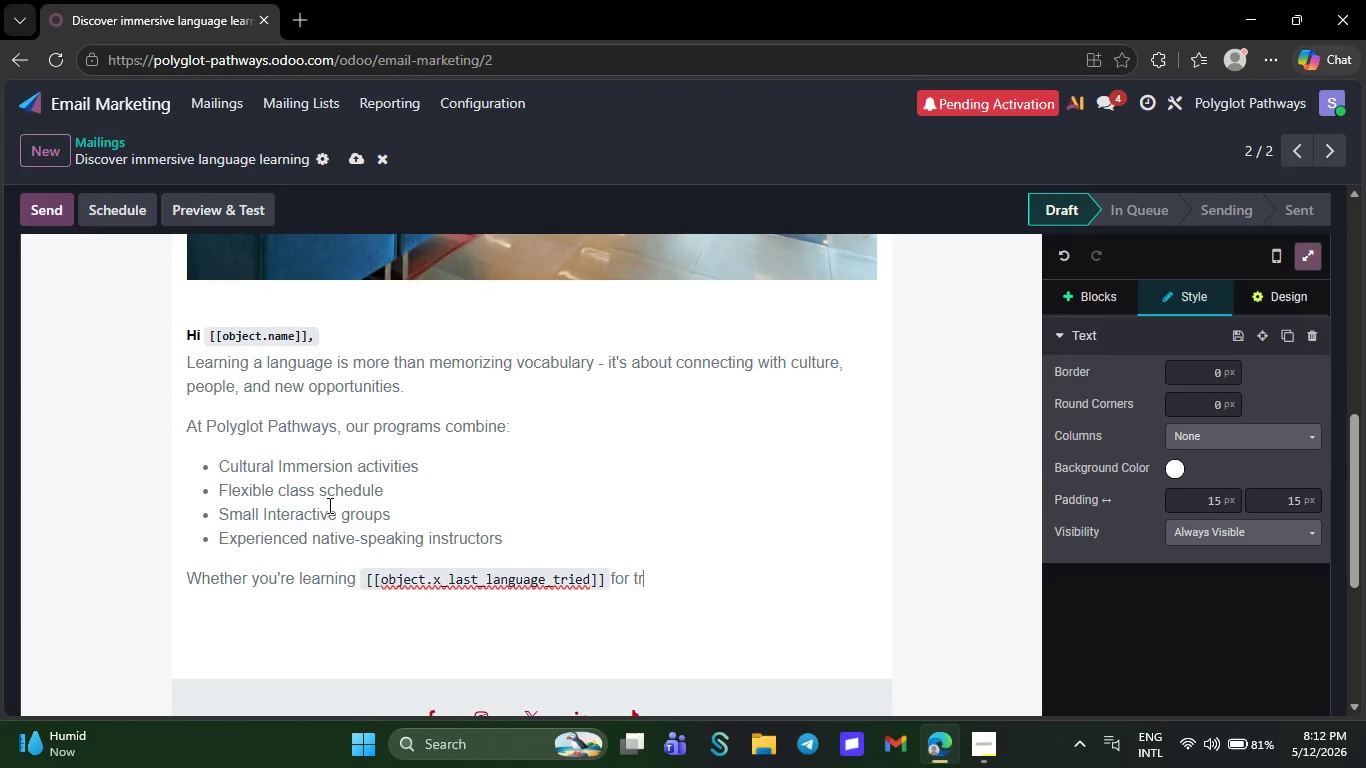 
key(A)
 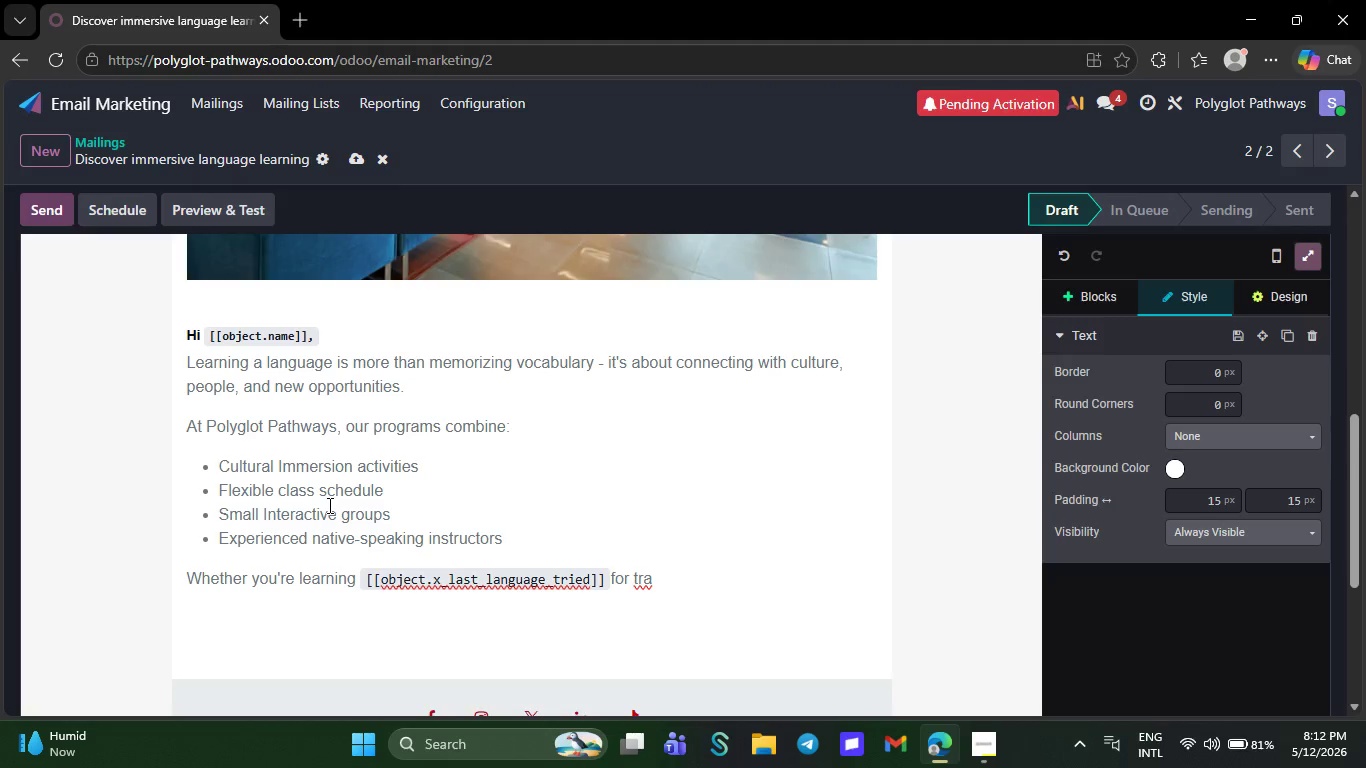 
type(vel, career growth)
 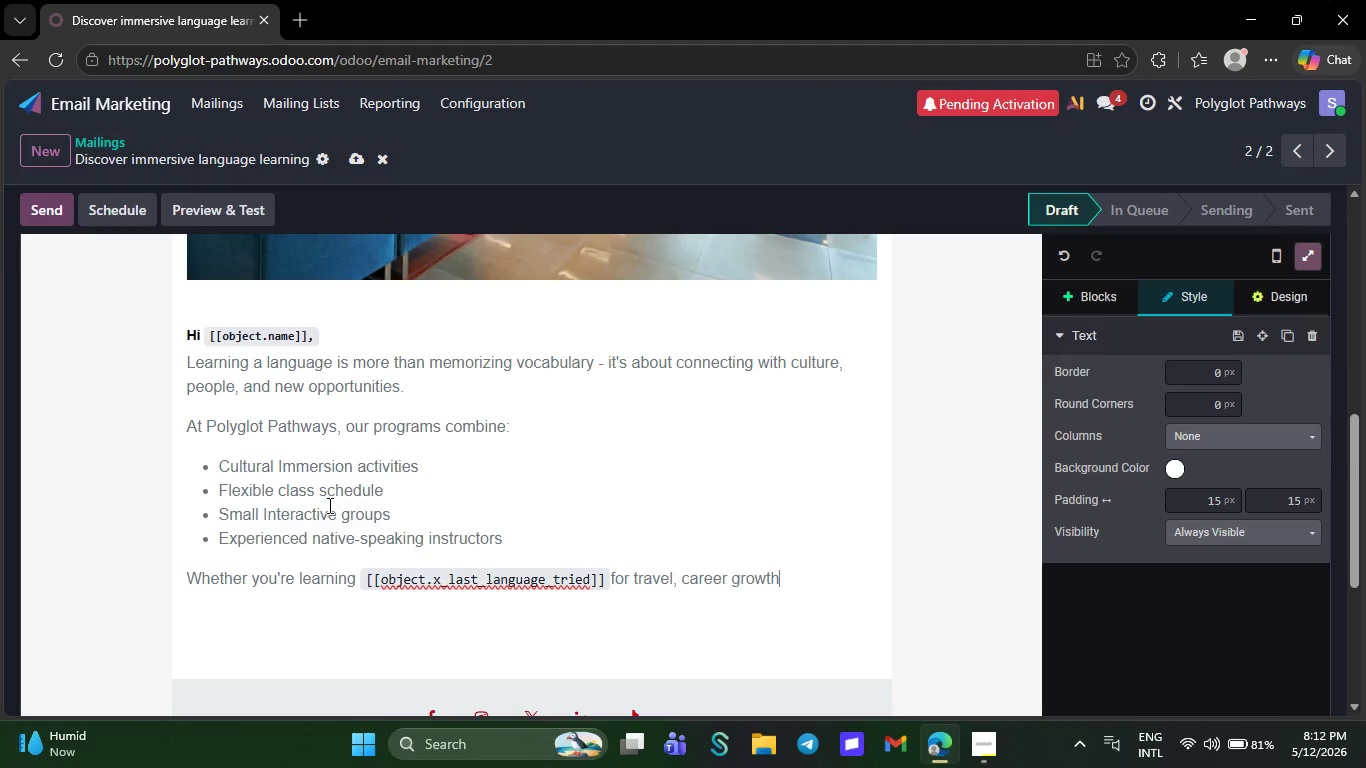 
type(, or persob)
key(Backspace)
type(nal development)
 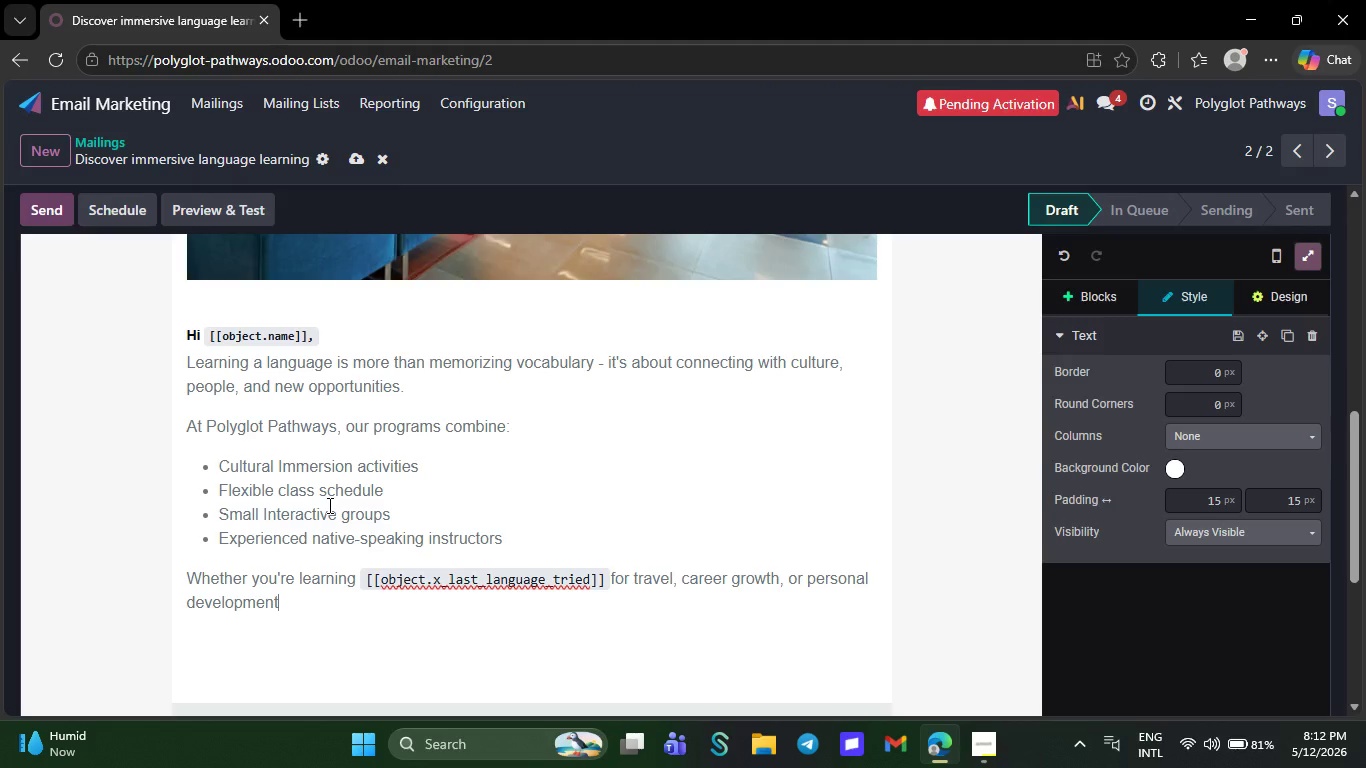 
type(, we make )
 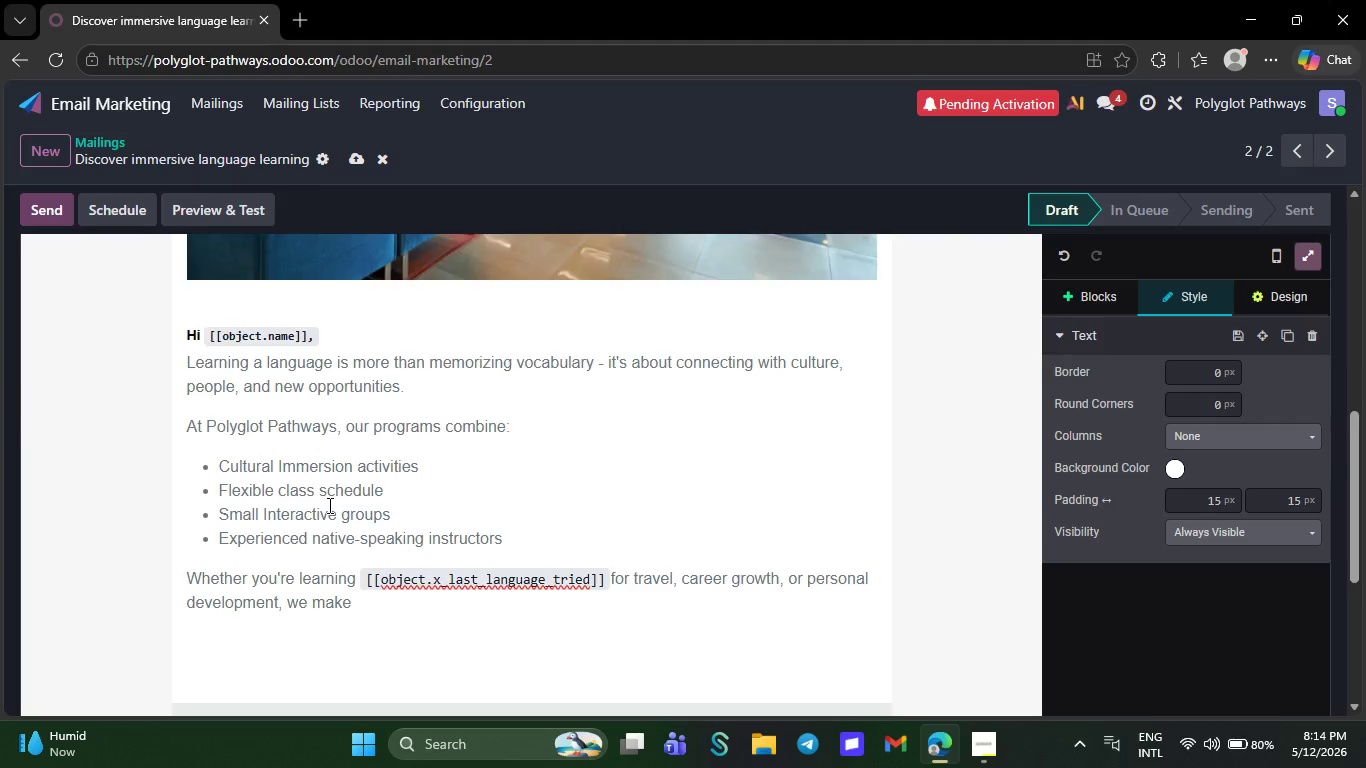 
wait(79.98)
 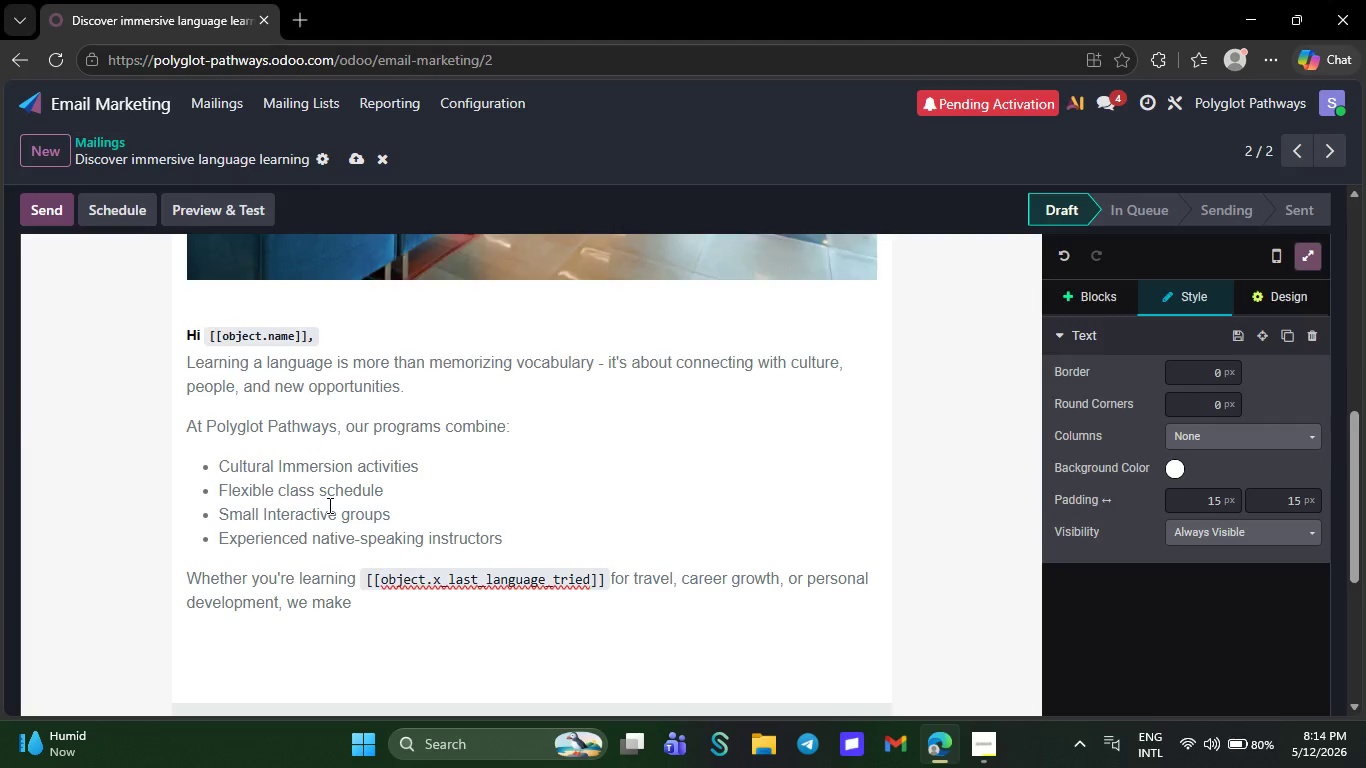 
type(it easy to fit lessons into your schedukl)
key(Backspace)
key(Backspace)
type(e)
key(Backspace)
type(le.)
key(NumpadEnter)
type(We;)
key(Backspace)
type('d love to welcoe)
key(Backspace)
type(me you back into class)
 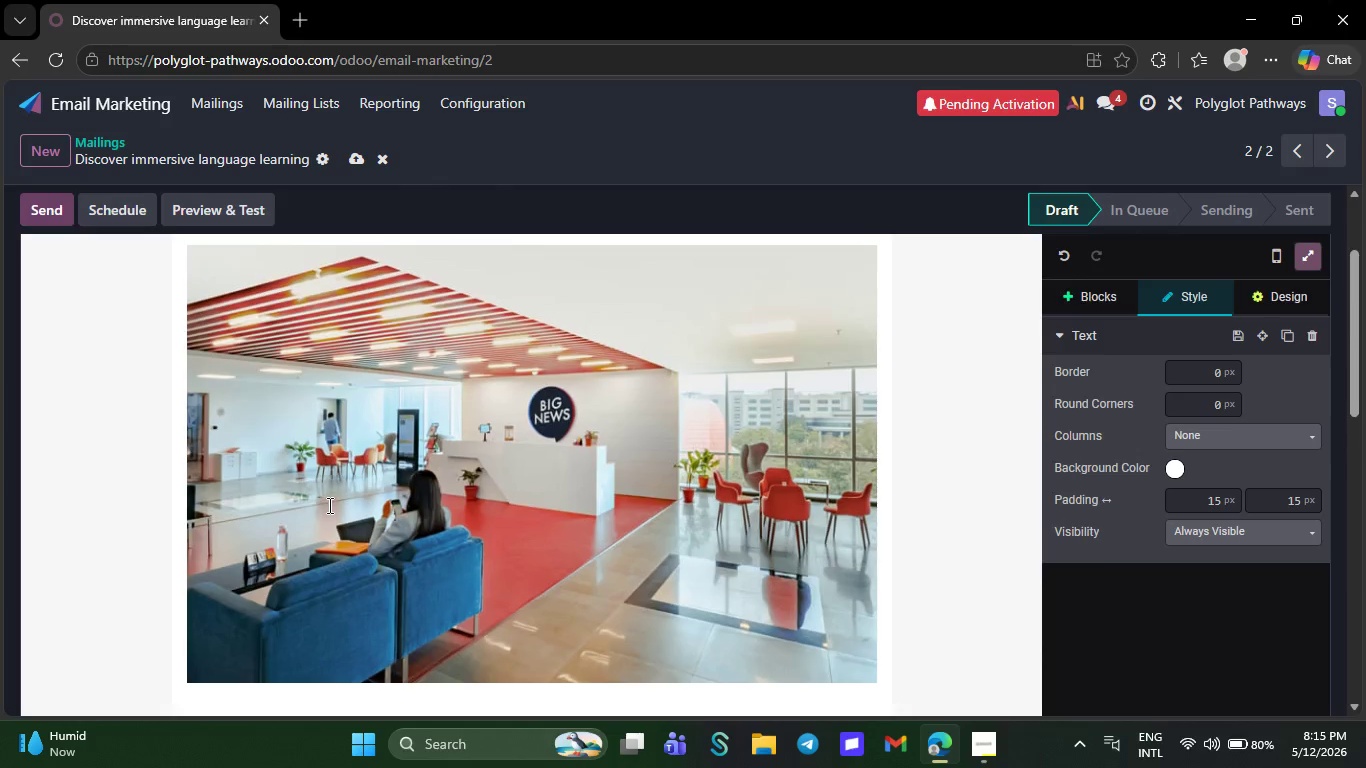 
wait(15.03)
 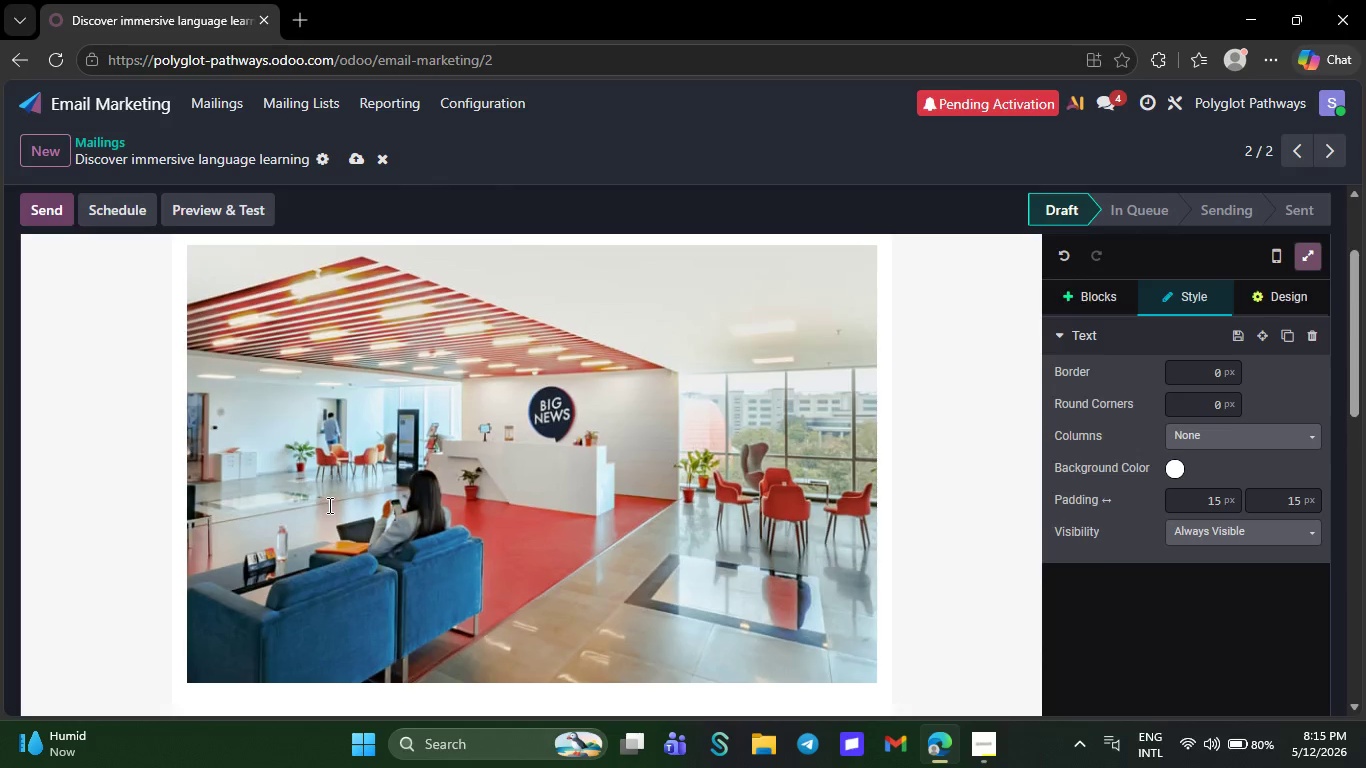 
left_click_drag(start_coordinate=[484, 491], to_coordinate=[182, 211])
 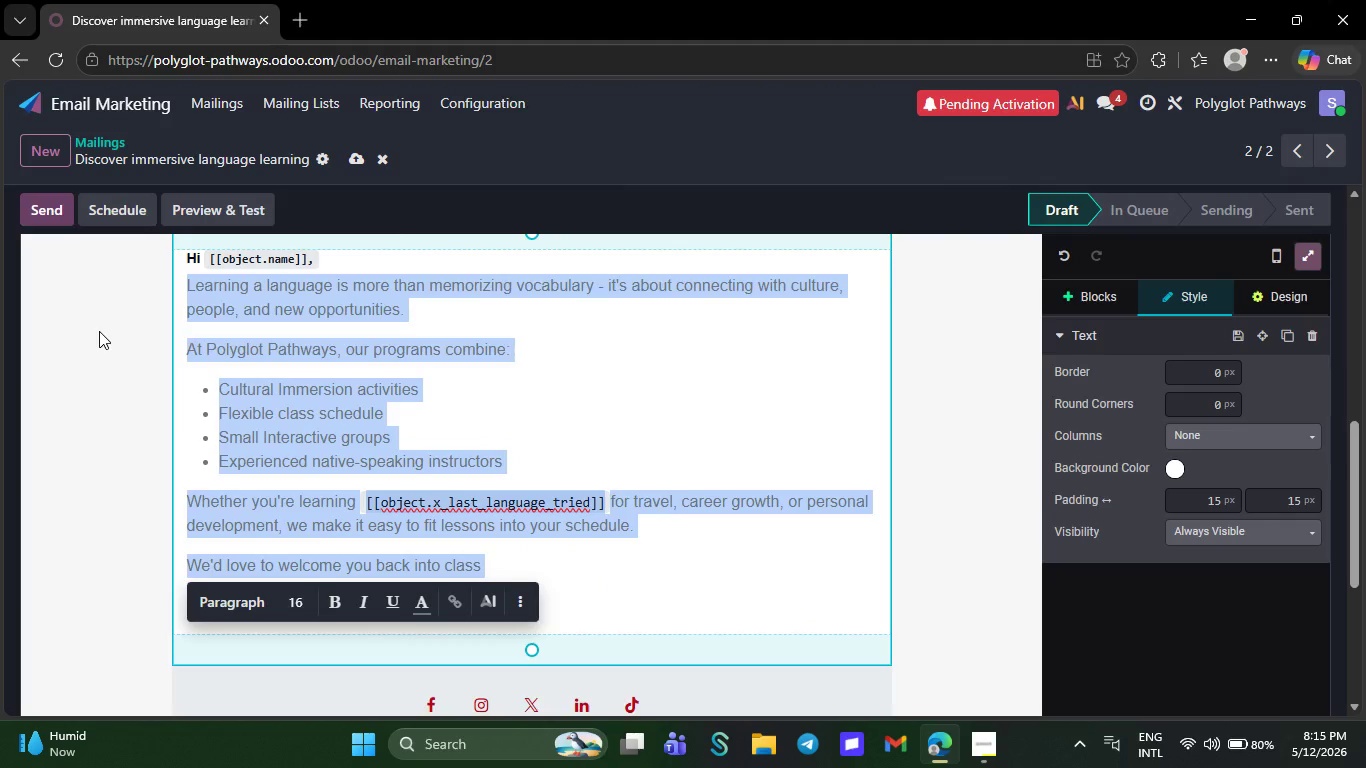 
wait(5.38)
 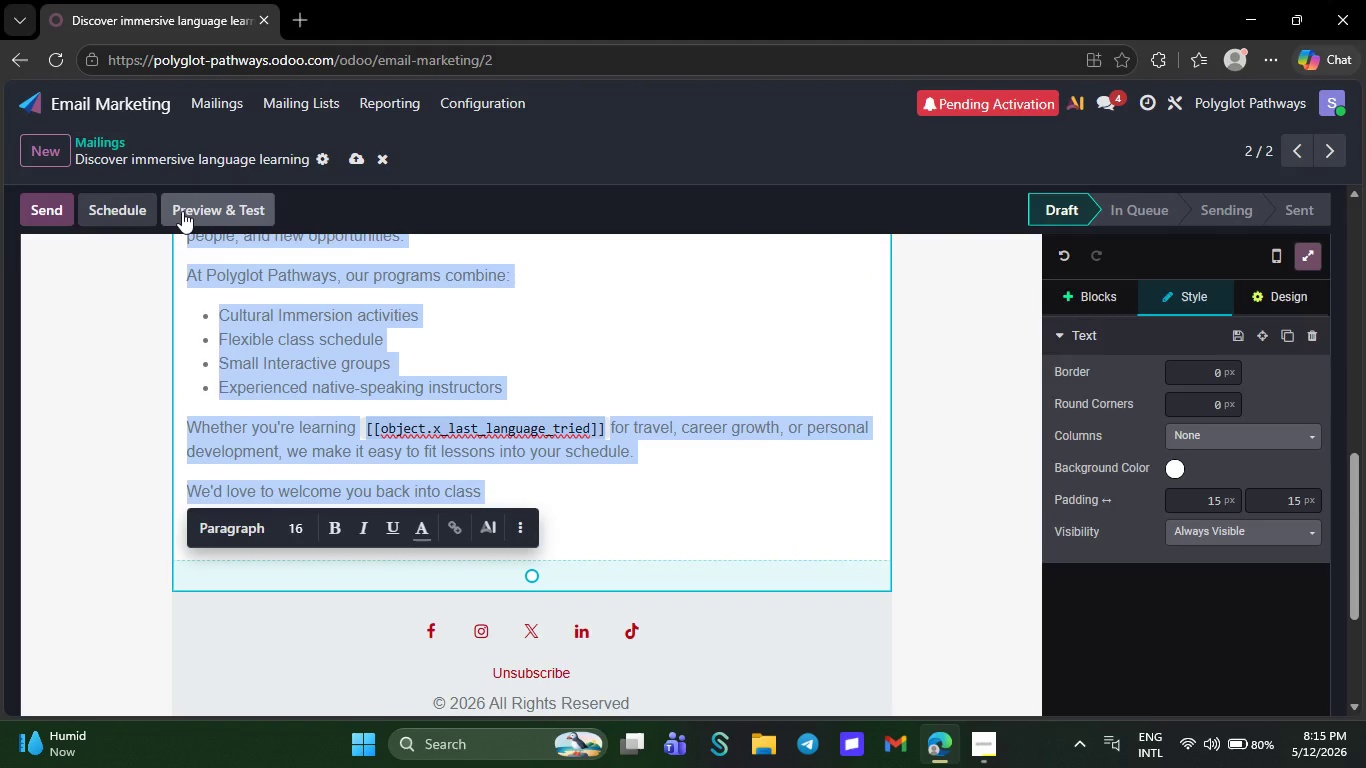 
left_click([112, 317])
 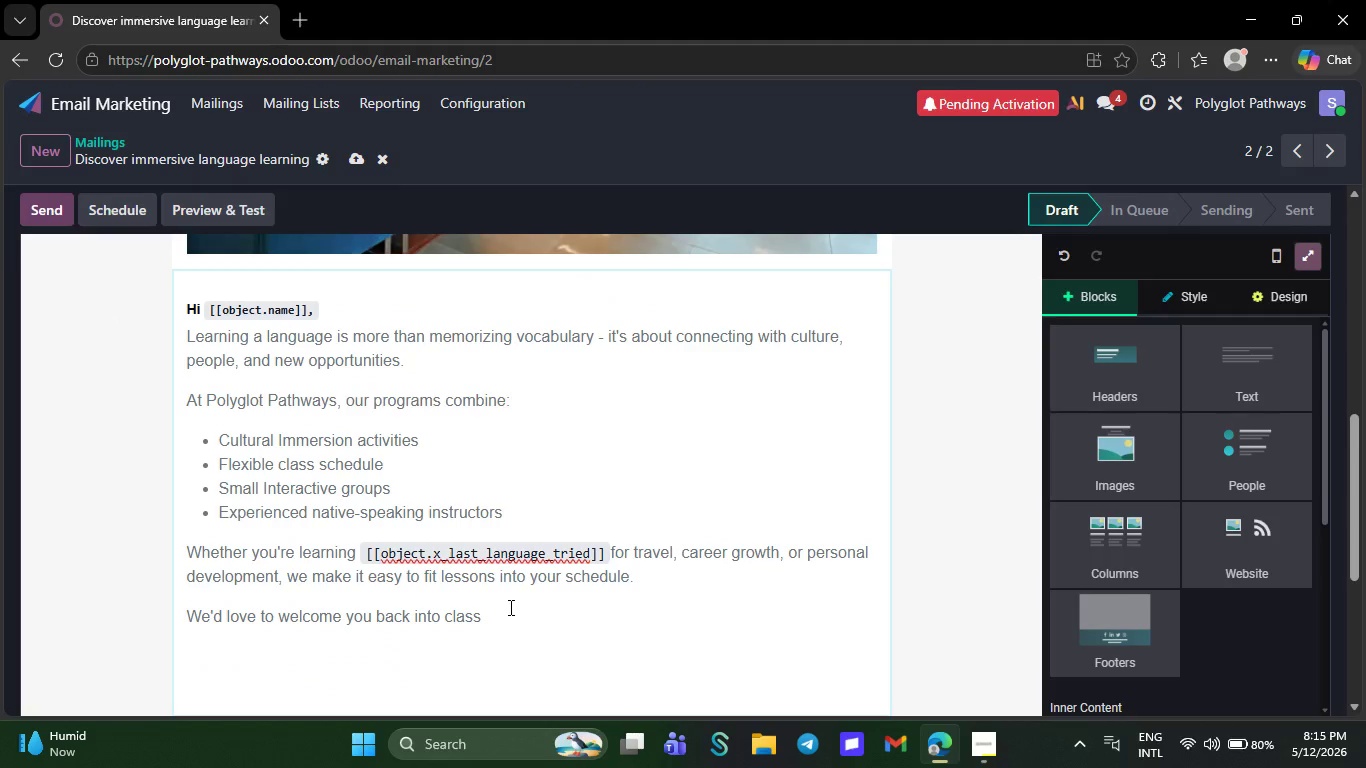 
left_click_drag(start_coordinate=[509, 607], to_coordinate=[186, 311])
 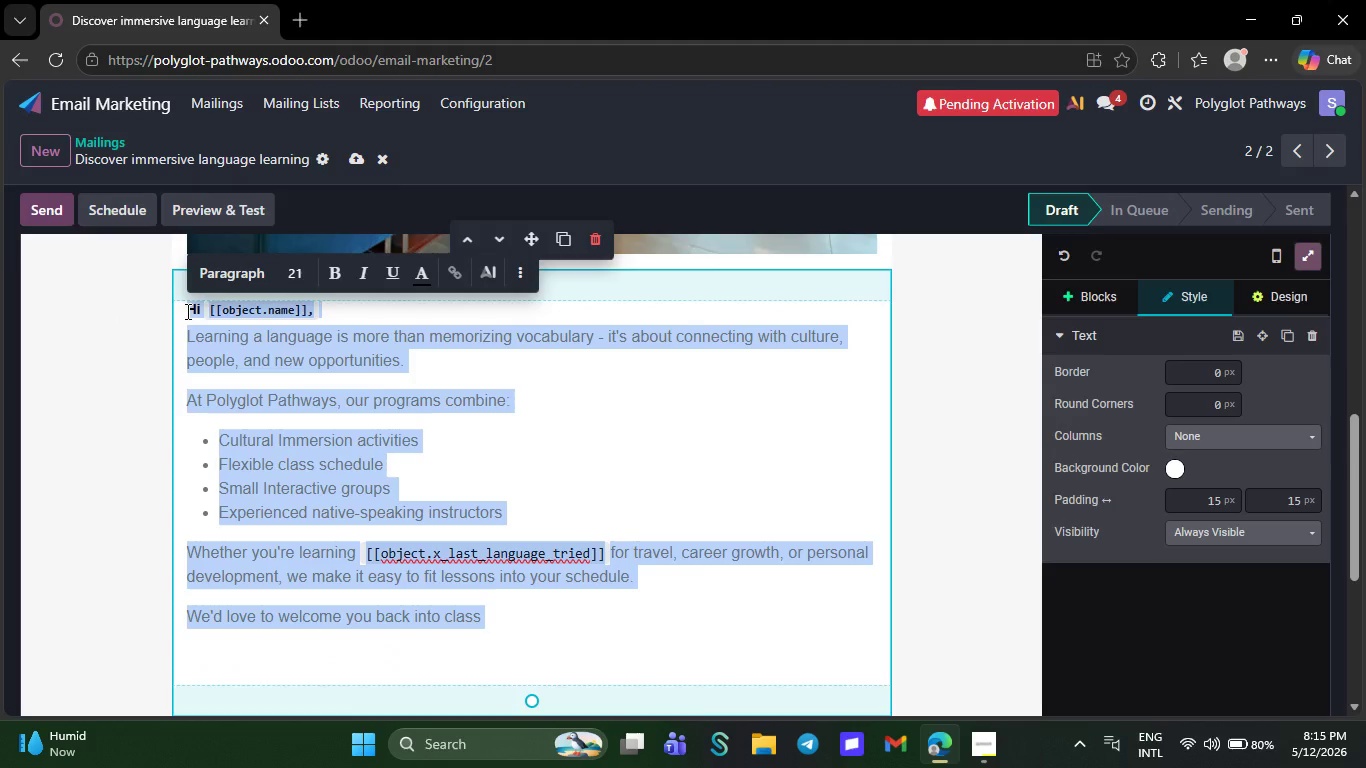 
key(Control+C)
 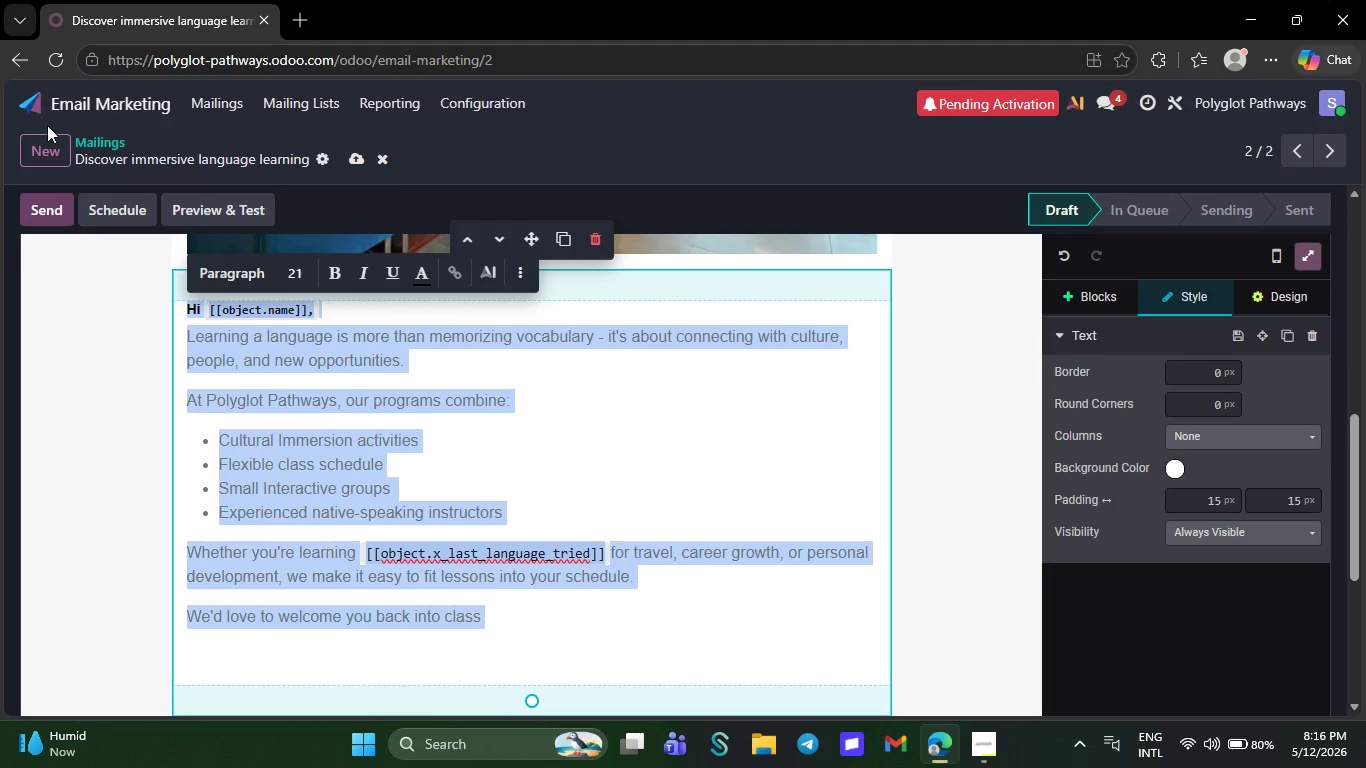 
left_click([44, 151])
 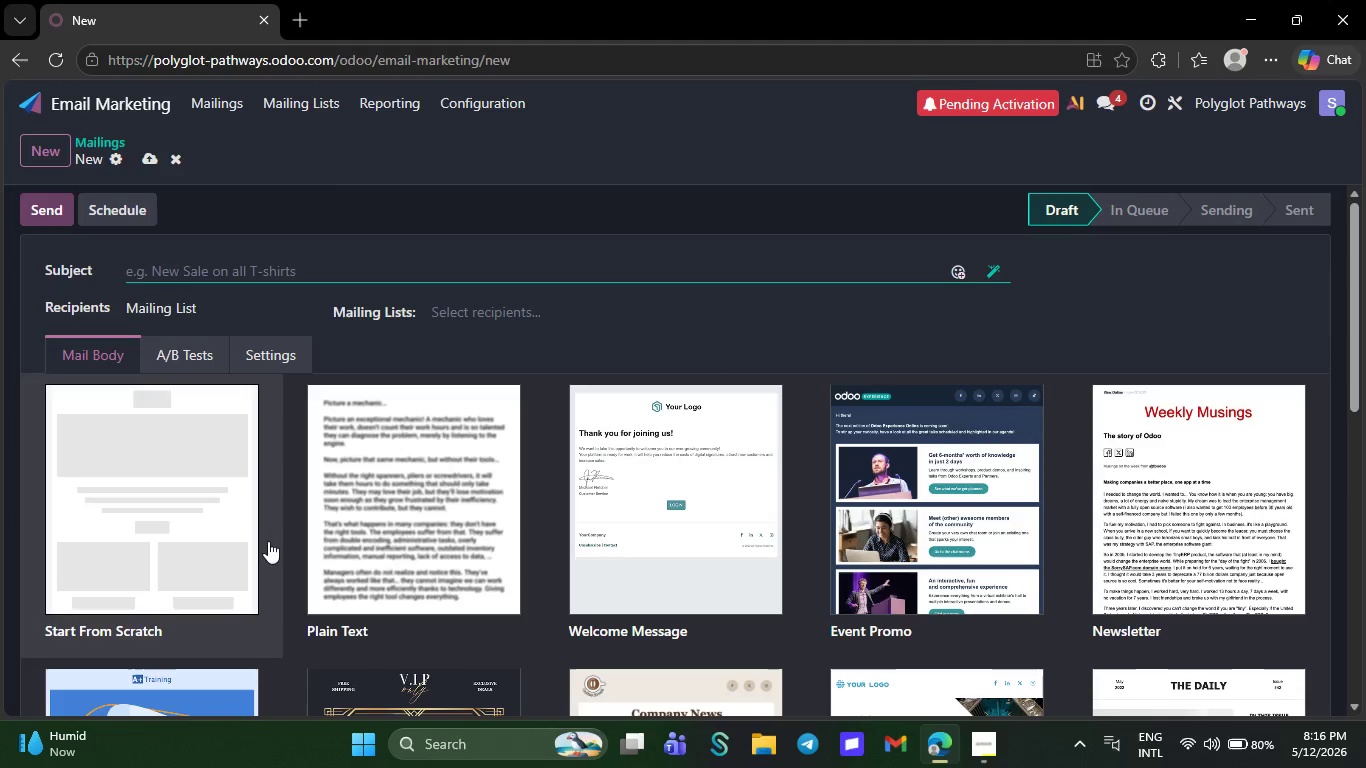 
wait(6.56)
 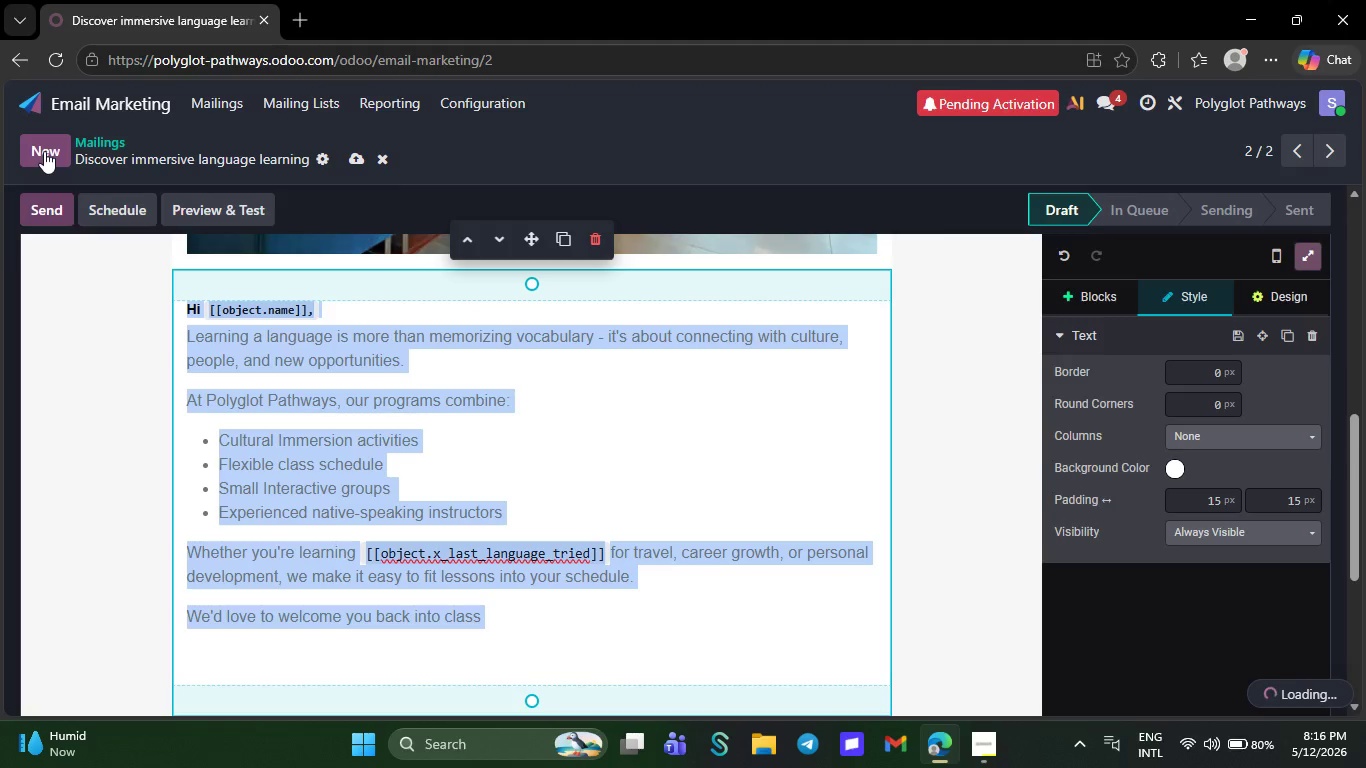 
left_click([177, 444])
 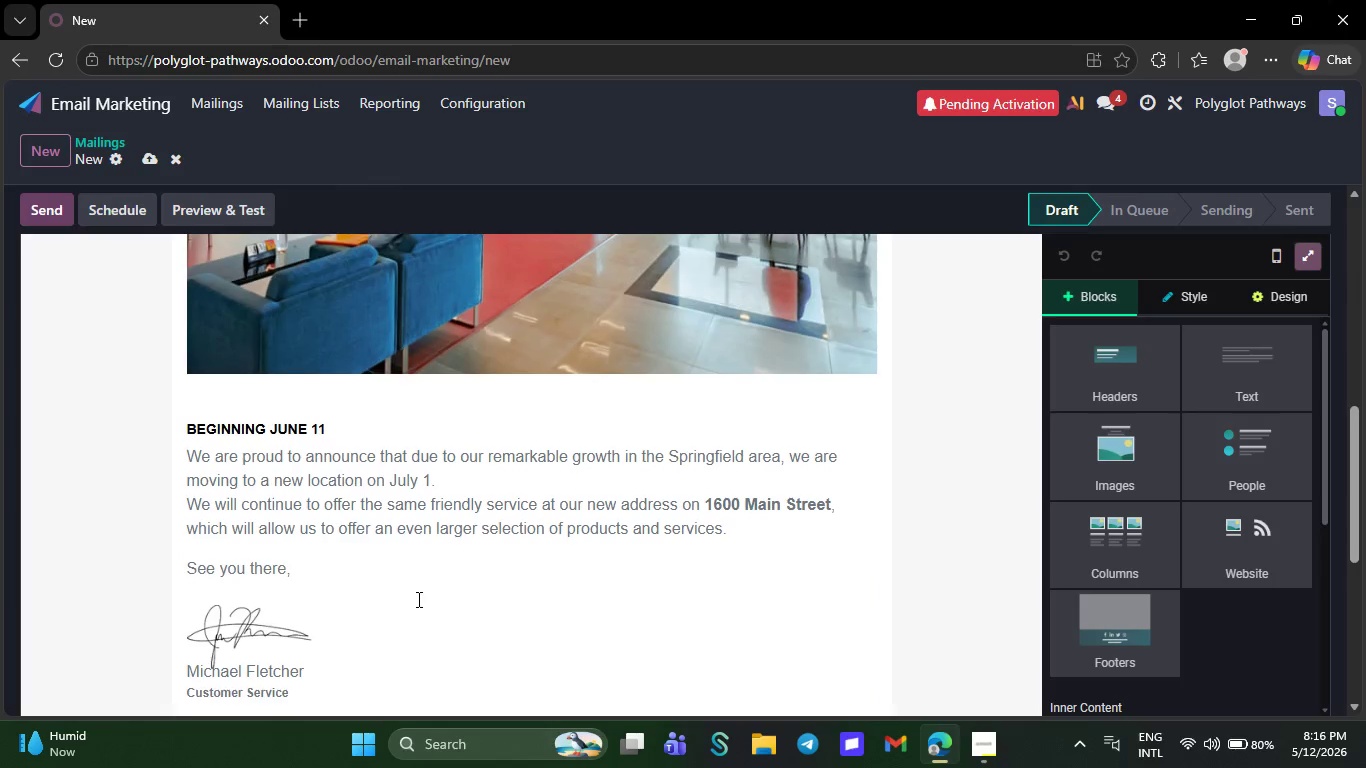 
left_click_drag(start_coordinate=[293, 701], to_coordinate=[182, 424])
 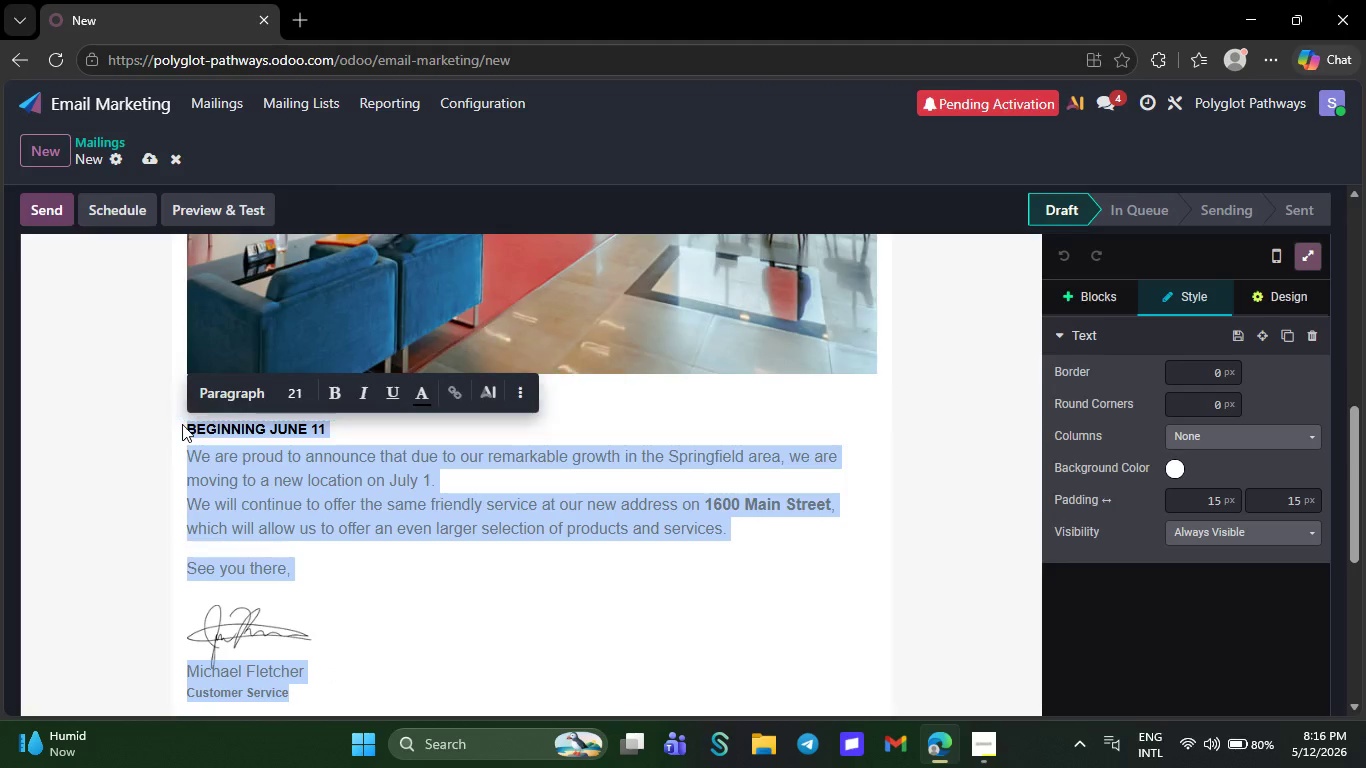 
key(Control+V)
 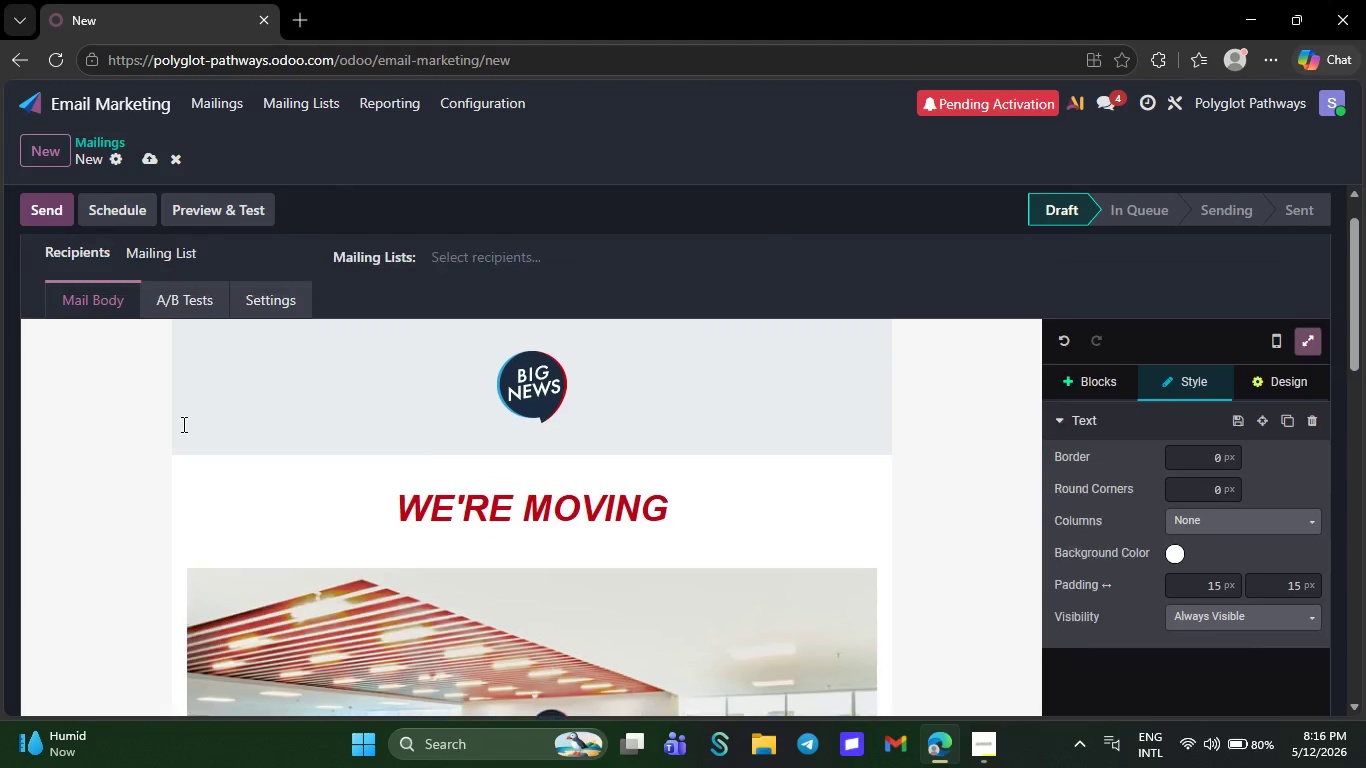 
wait(10.72)
 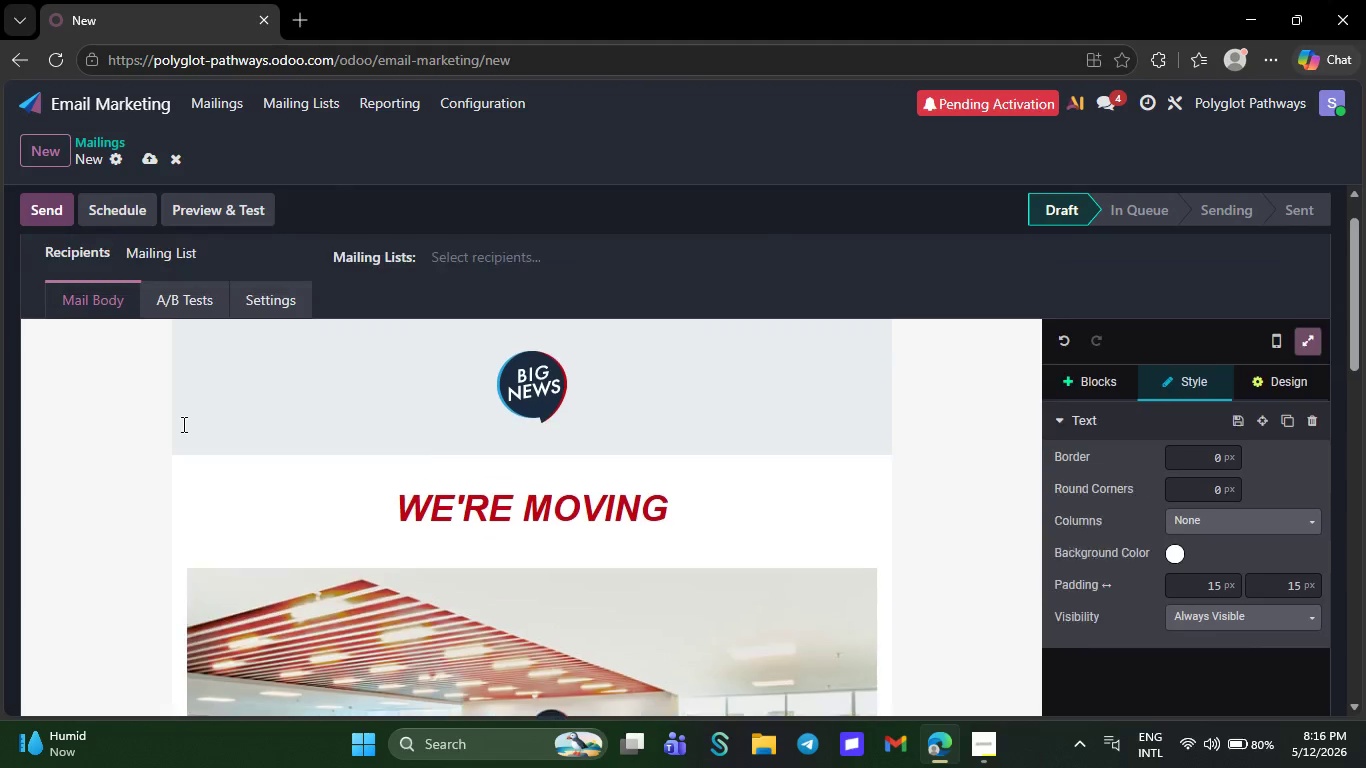 
left_click_drag(start_coordinate=[189, 256], to_coordinate=[186, 270])
 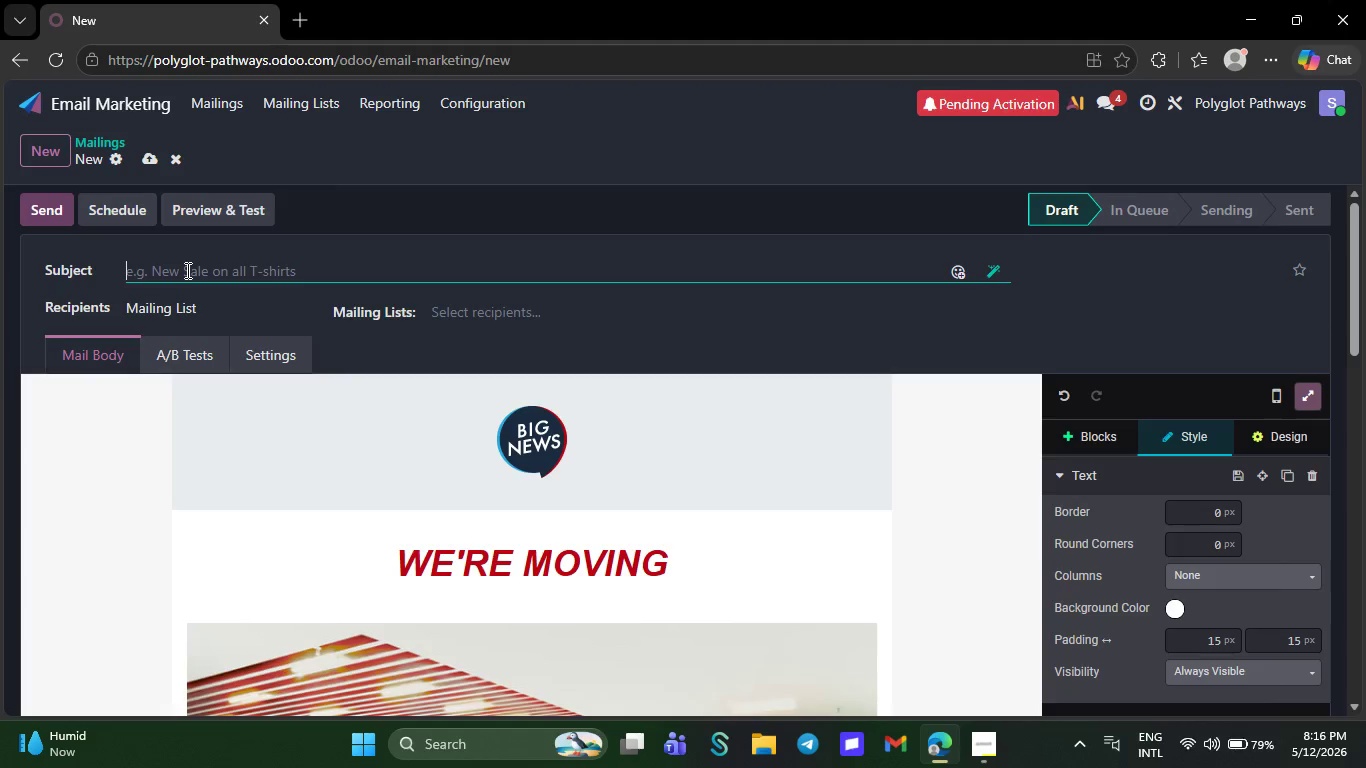 
left_click([186, 270])
 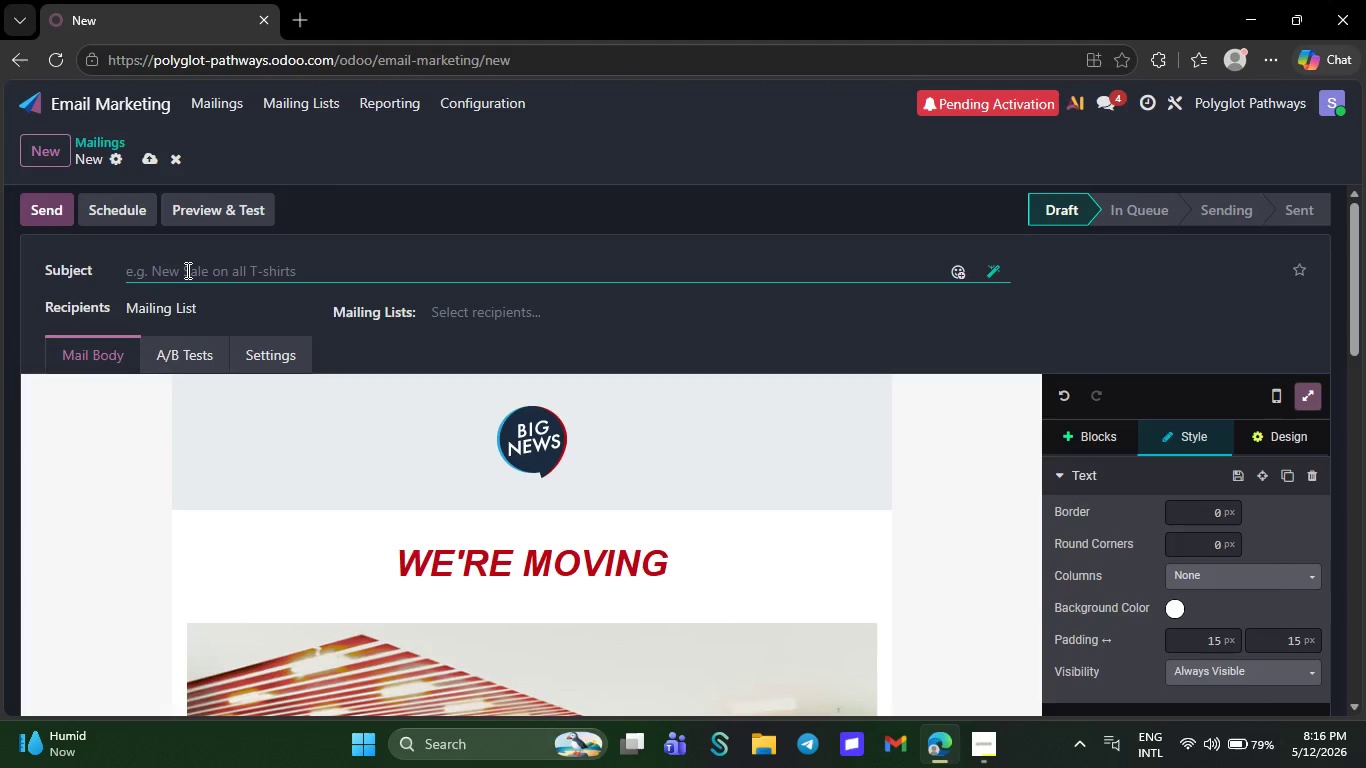 
type(Discover immersive )
 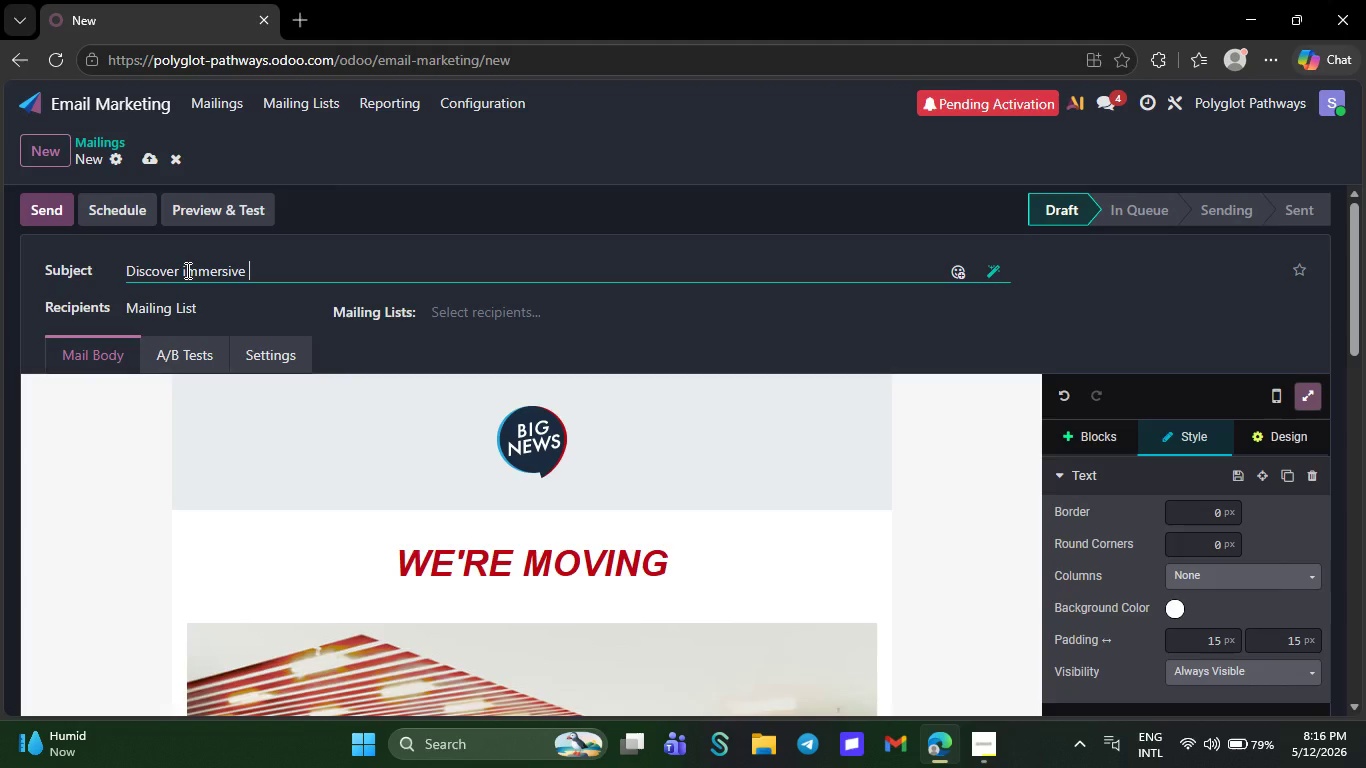 
type(language )
 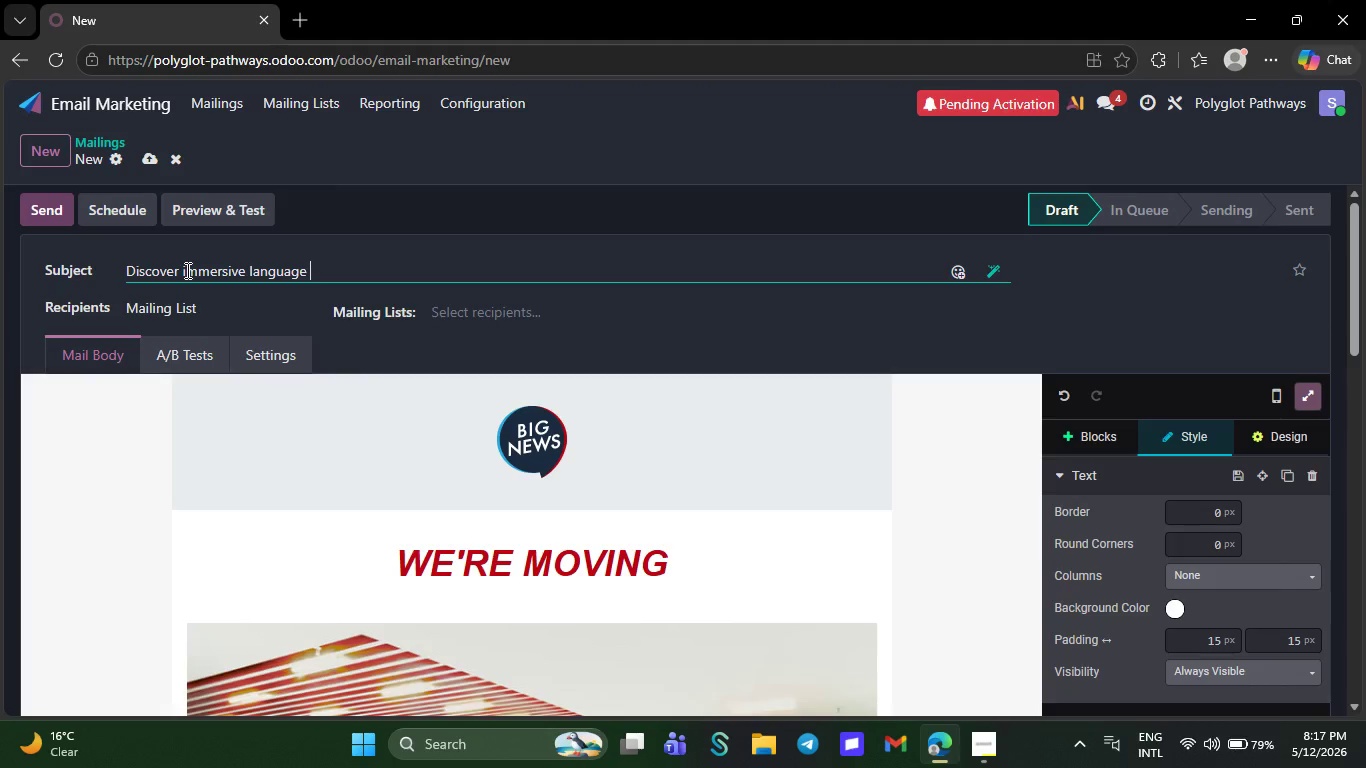 
wait(16.83)
 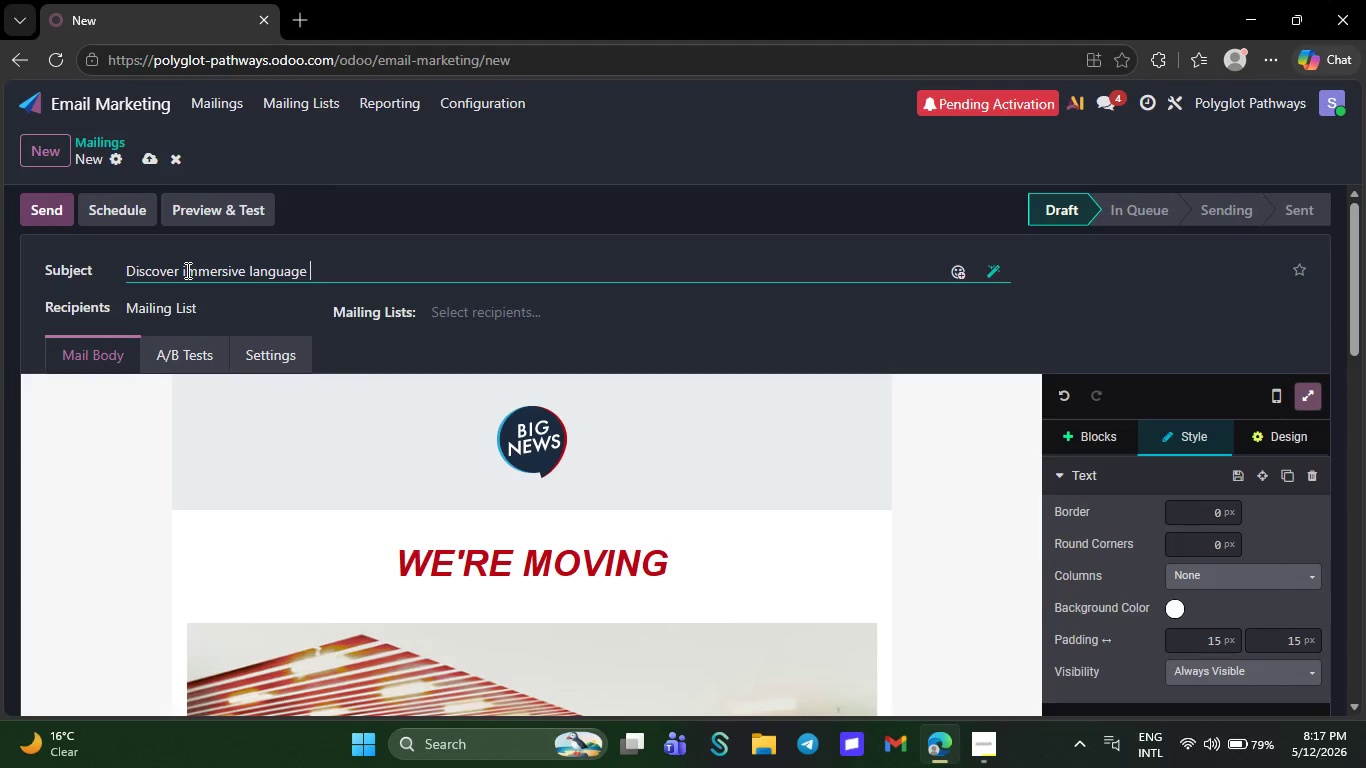 
type(le)
key(Backspace)
key(Backspace)
type(Learning)
 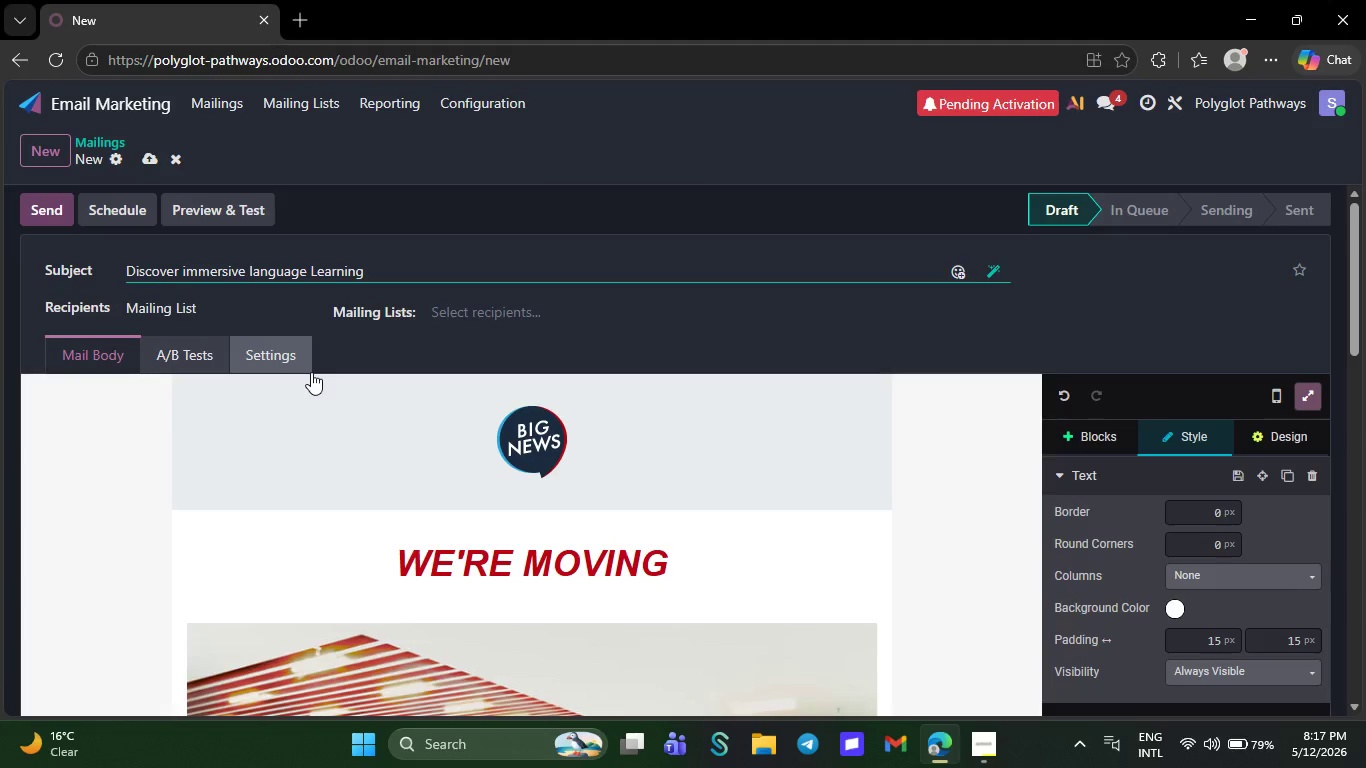 
wait(6.34)
 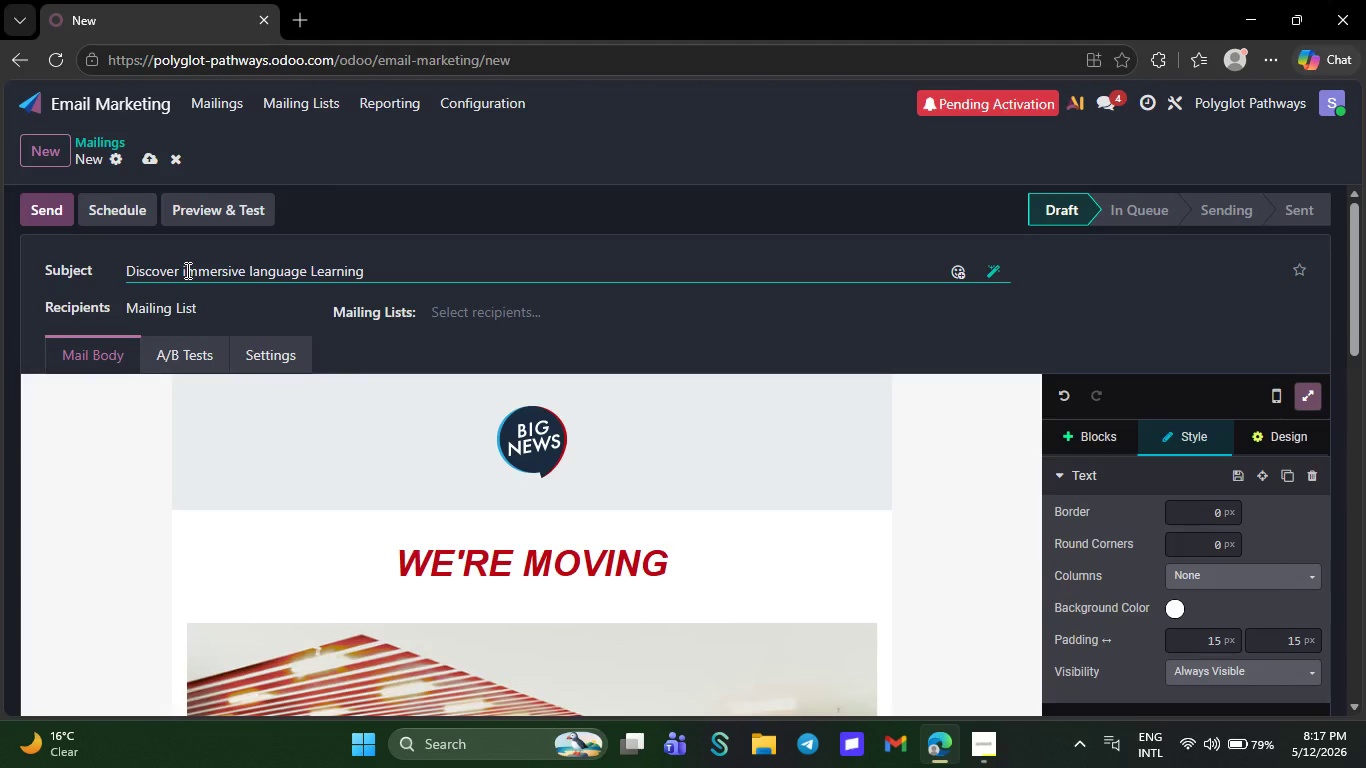 
left_click([146, 152])
 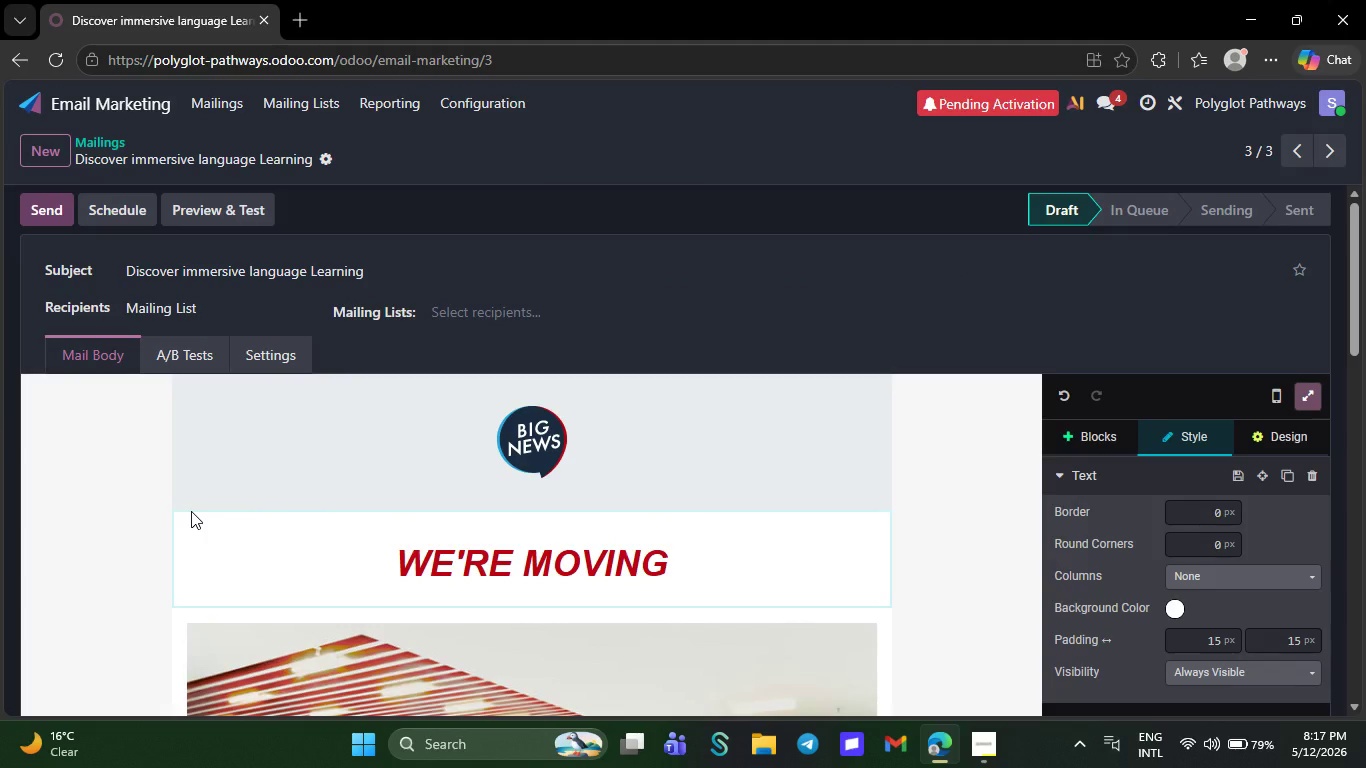 
wait(5.25)
 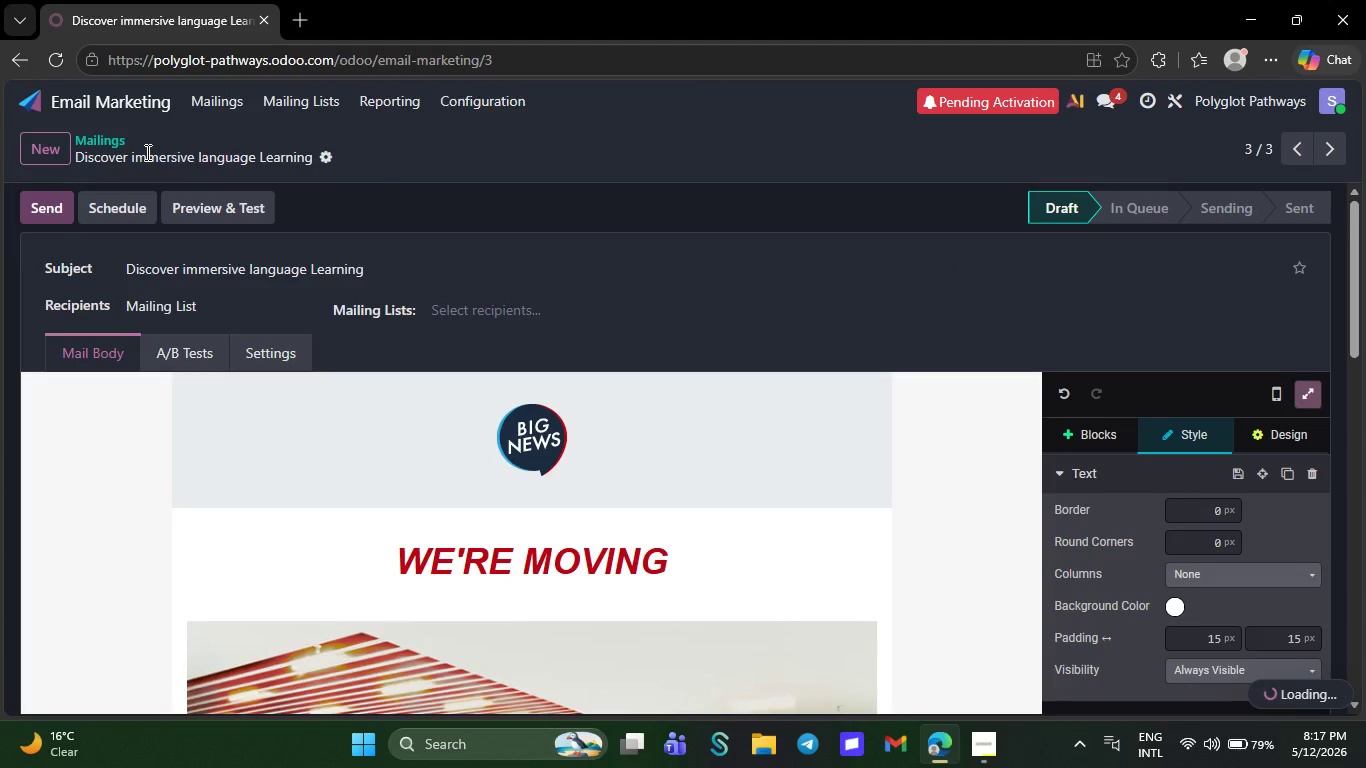 
left_click([200, 504])
 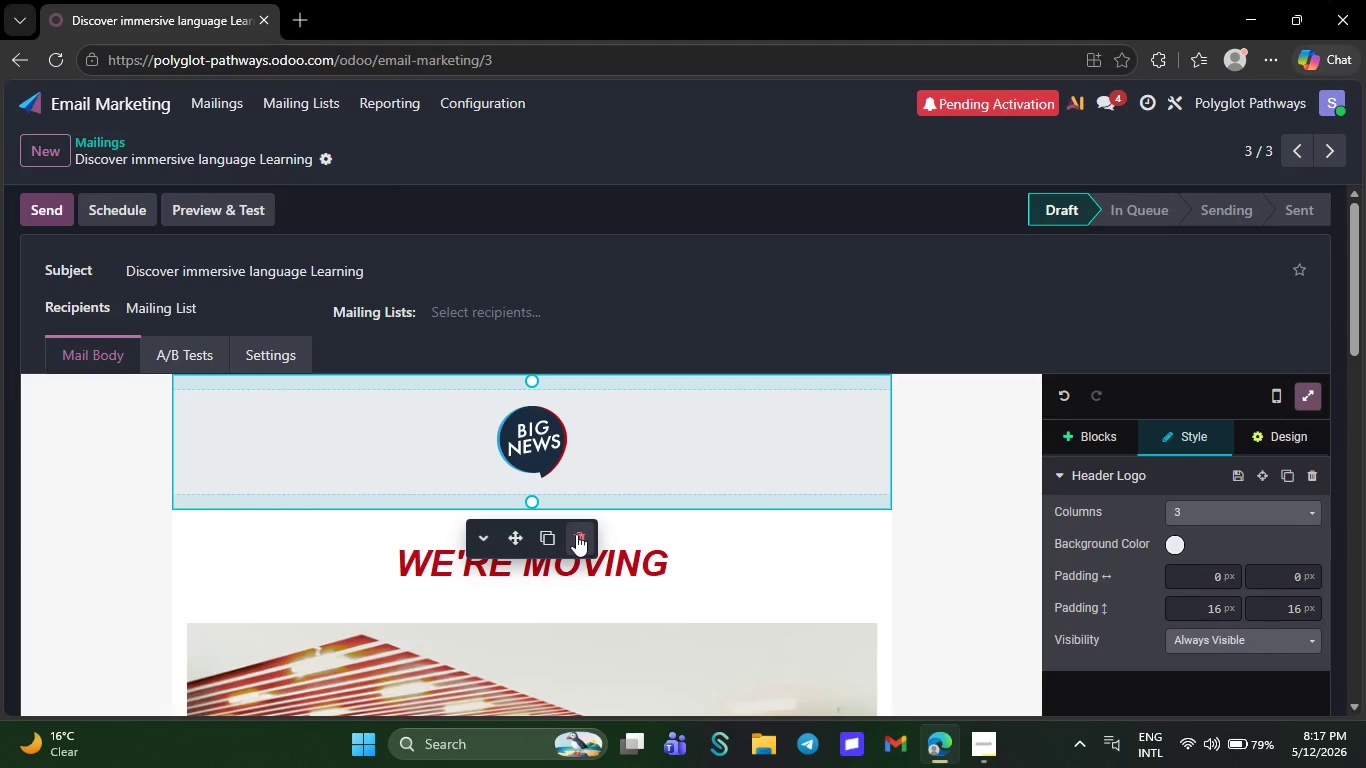 
left_click([576, 534])
 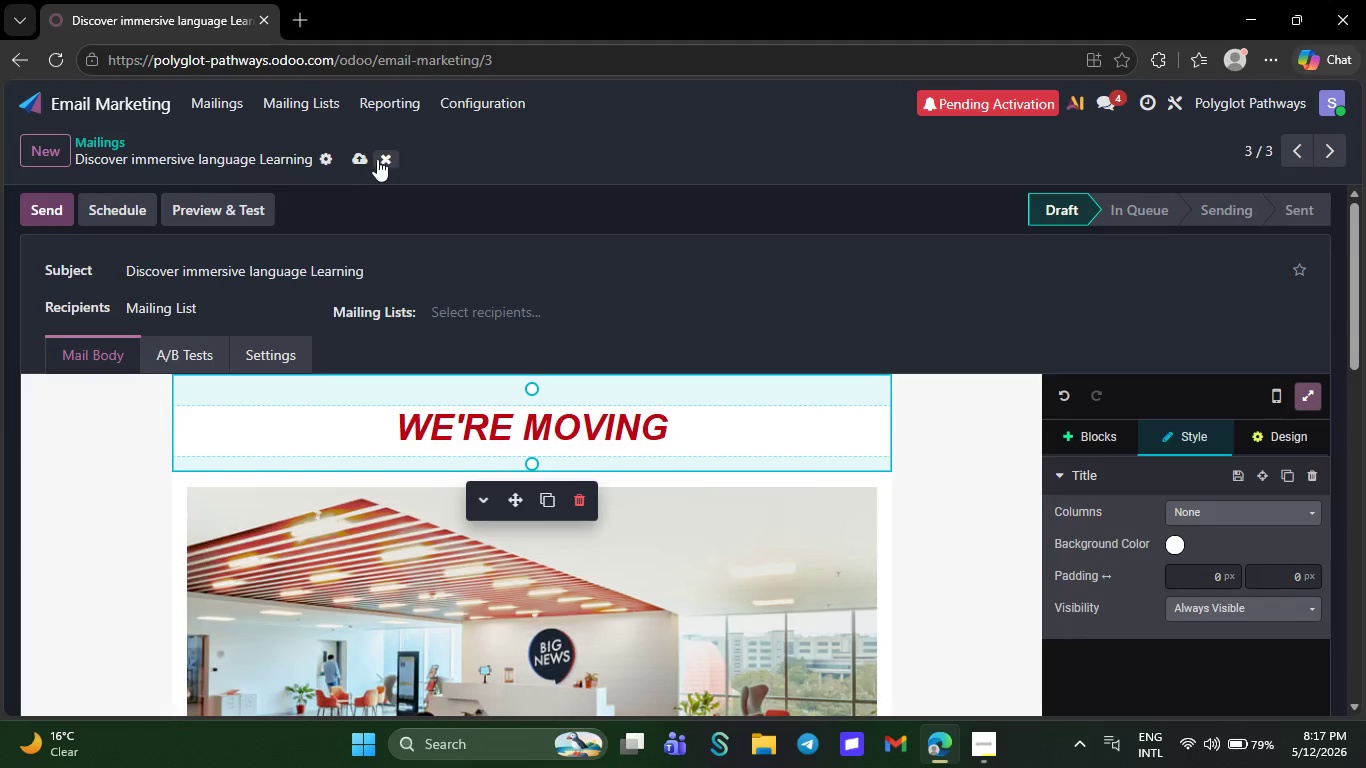 
left_click([355, 157])
 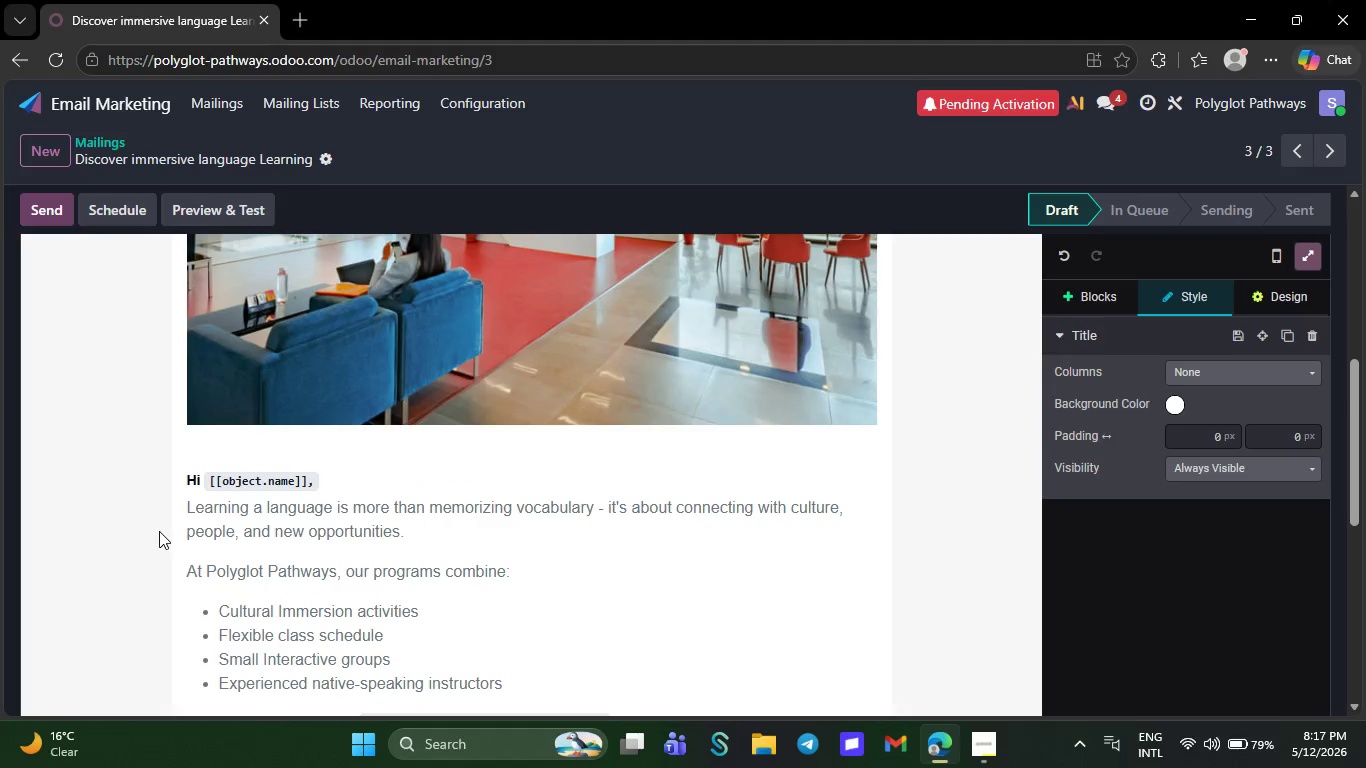 
wait(8.78)
 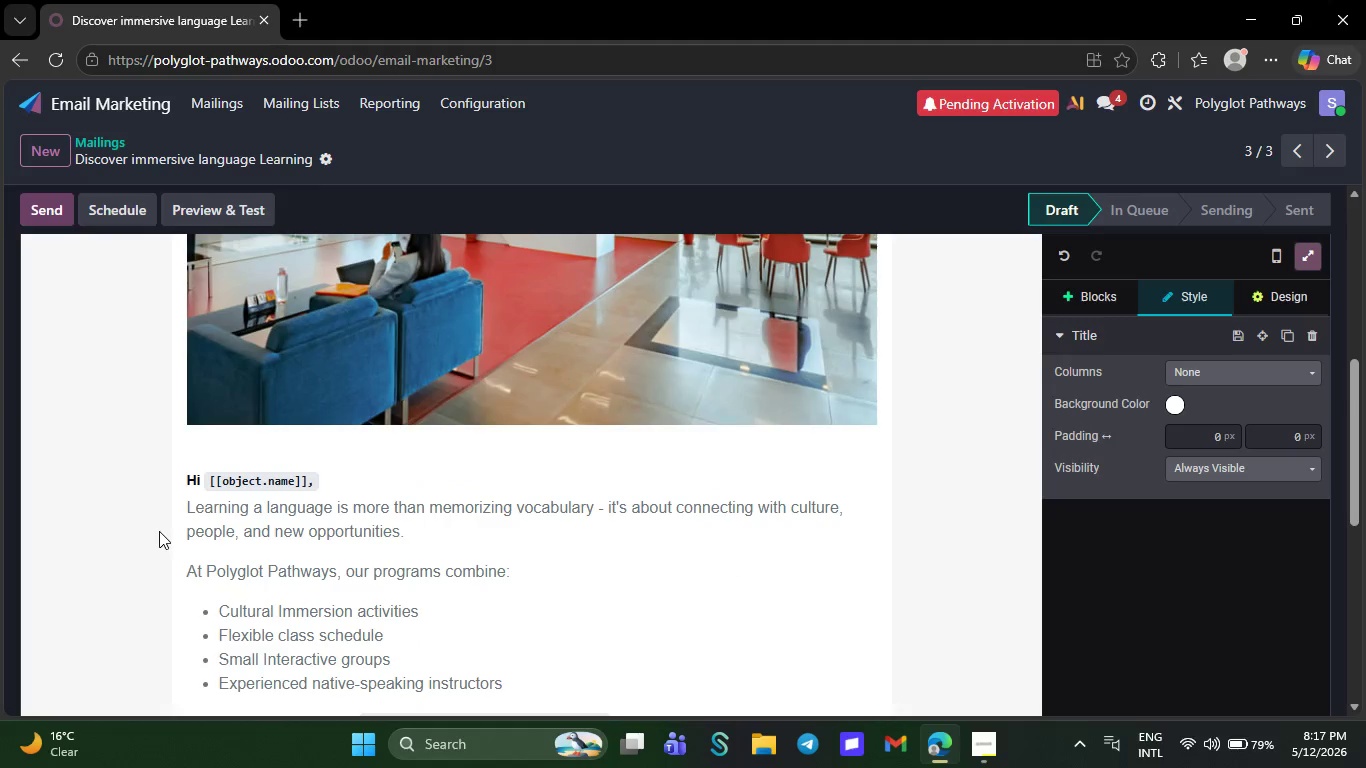 
left_click([238, 103])
 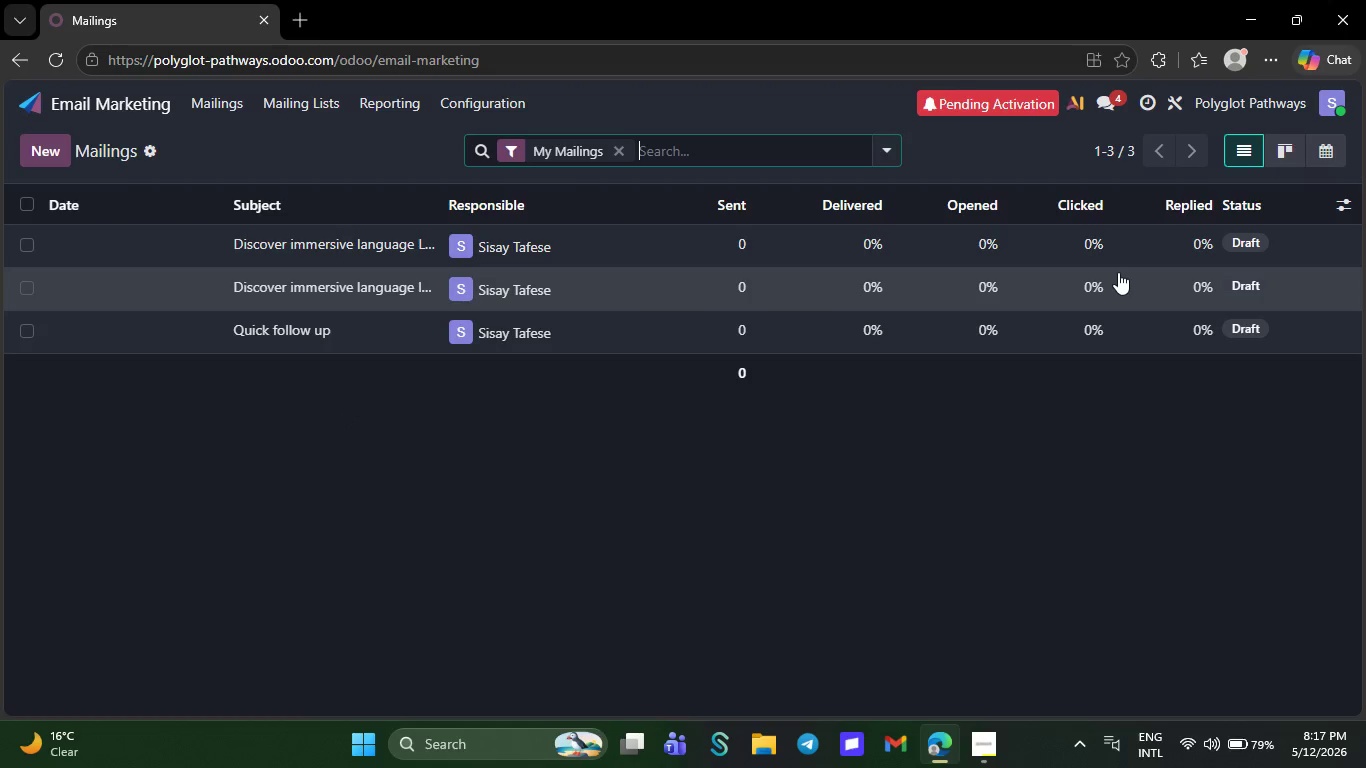 
wait(6.25)
 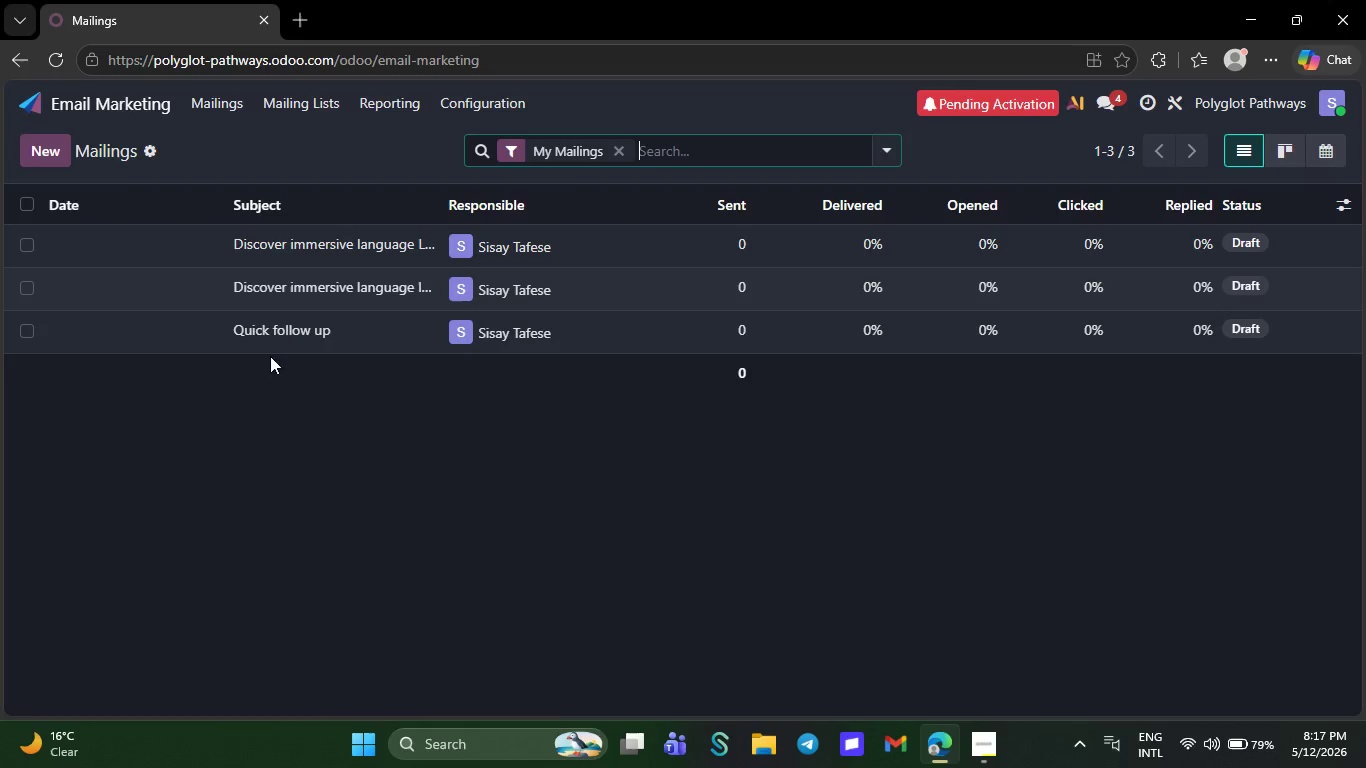 
left_click([1118, 272])
 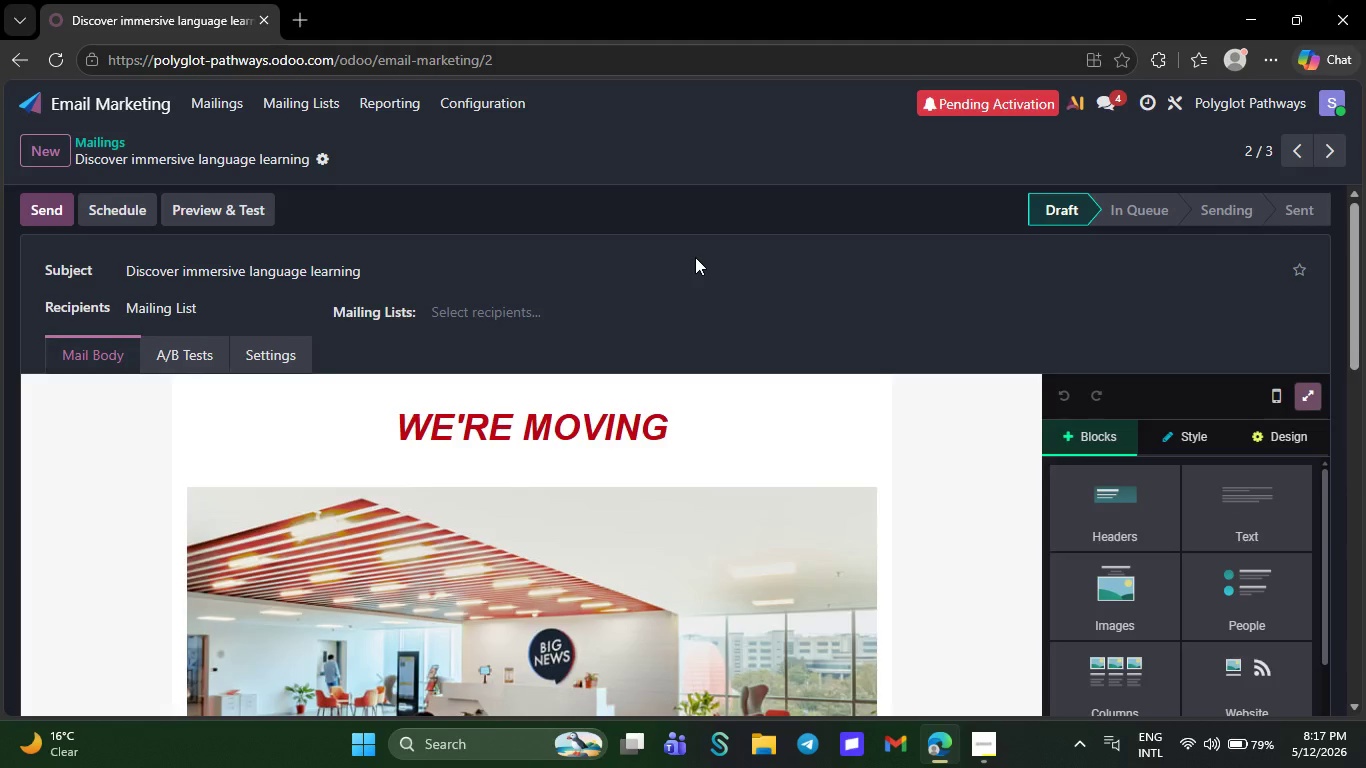 
wait(12.16)
 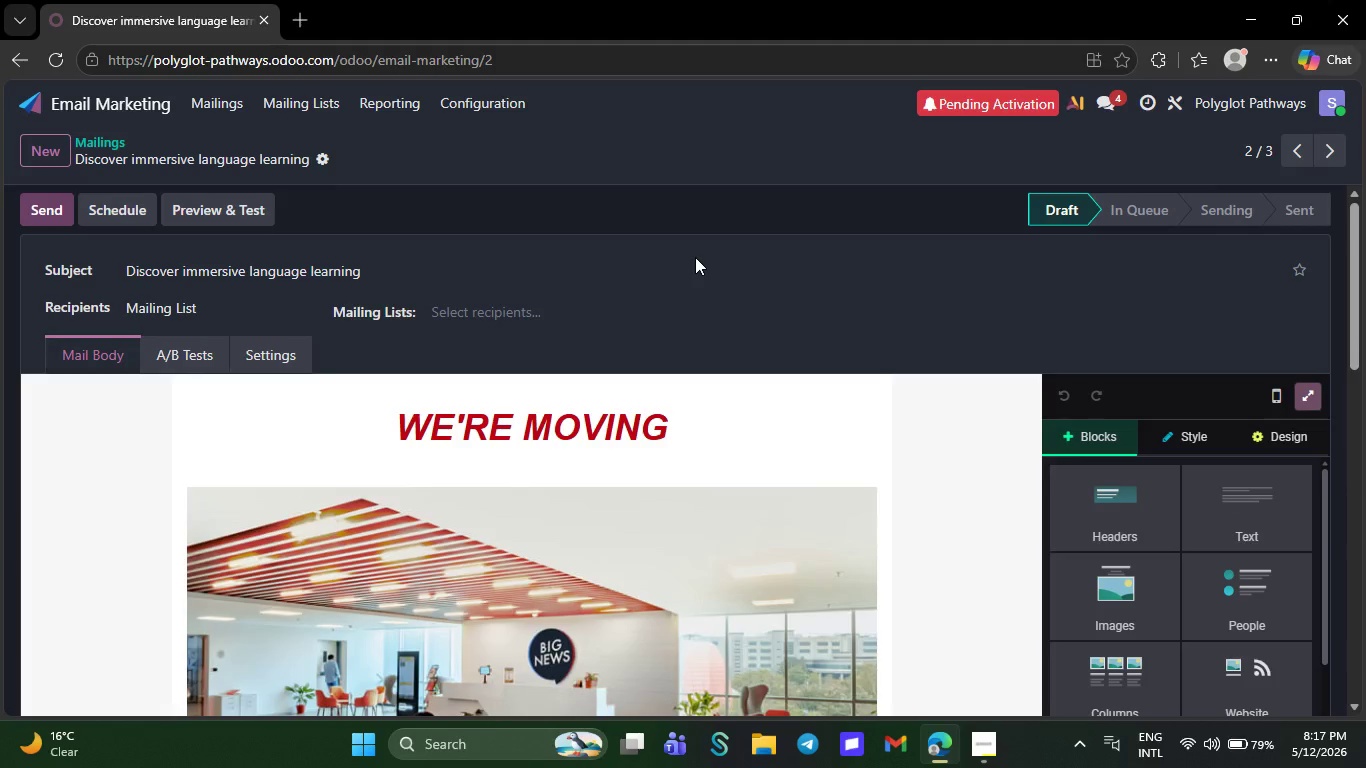 
left_click([322, 161])
 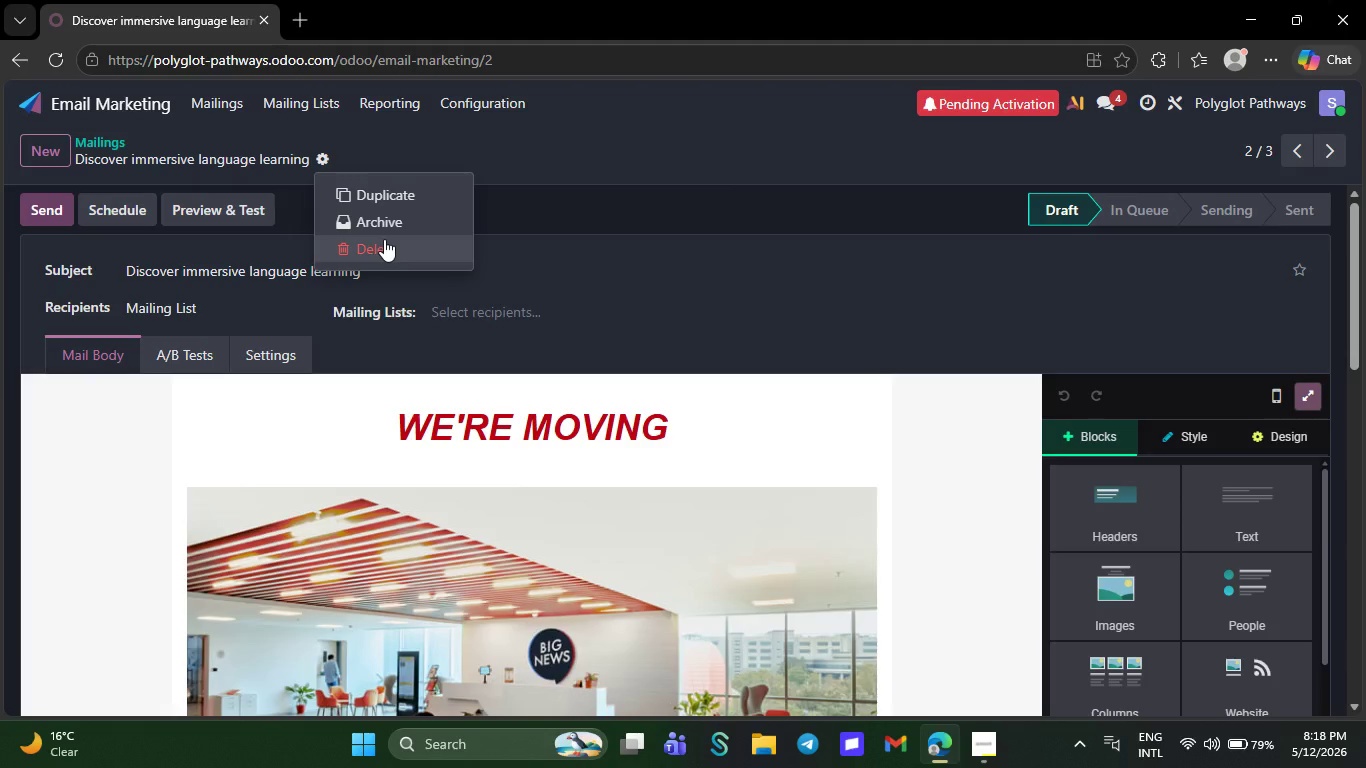 
left_click([384, 239])
 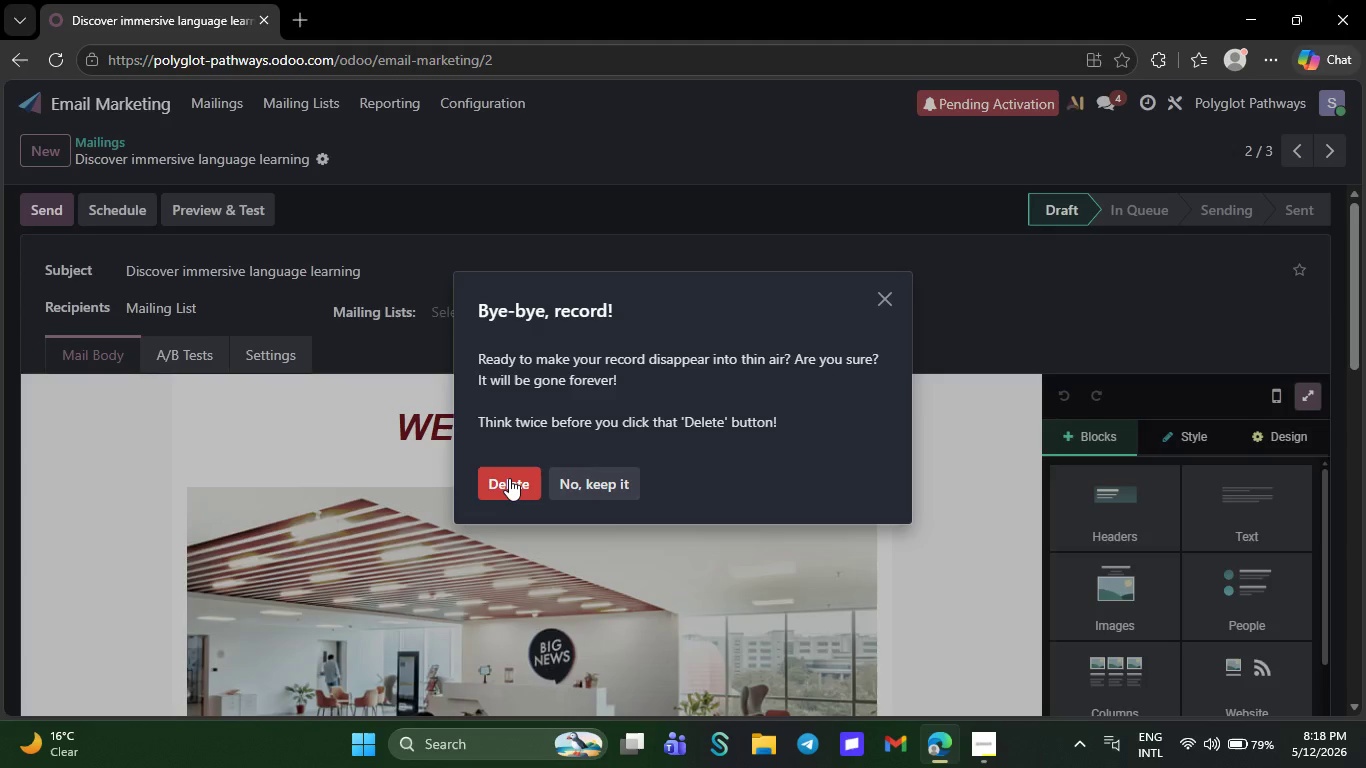 
left_click([509, 478])
 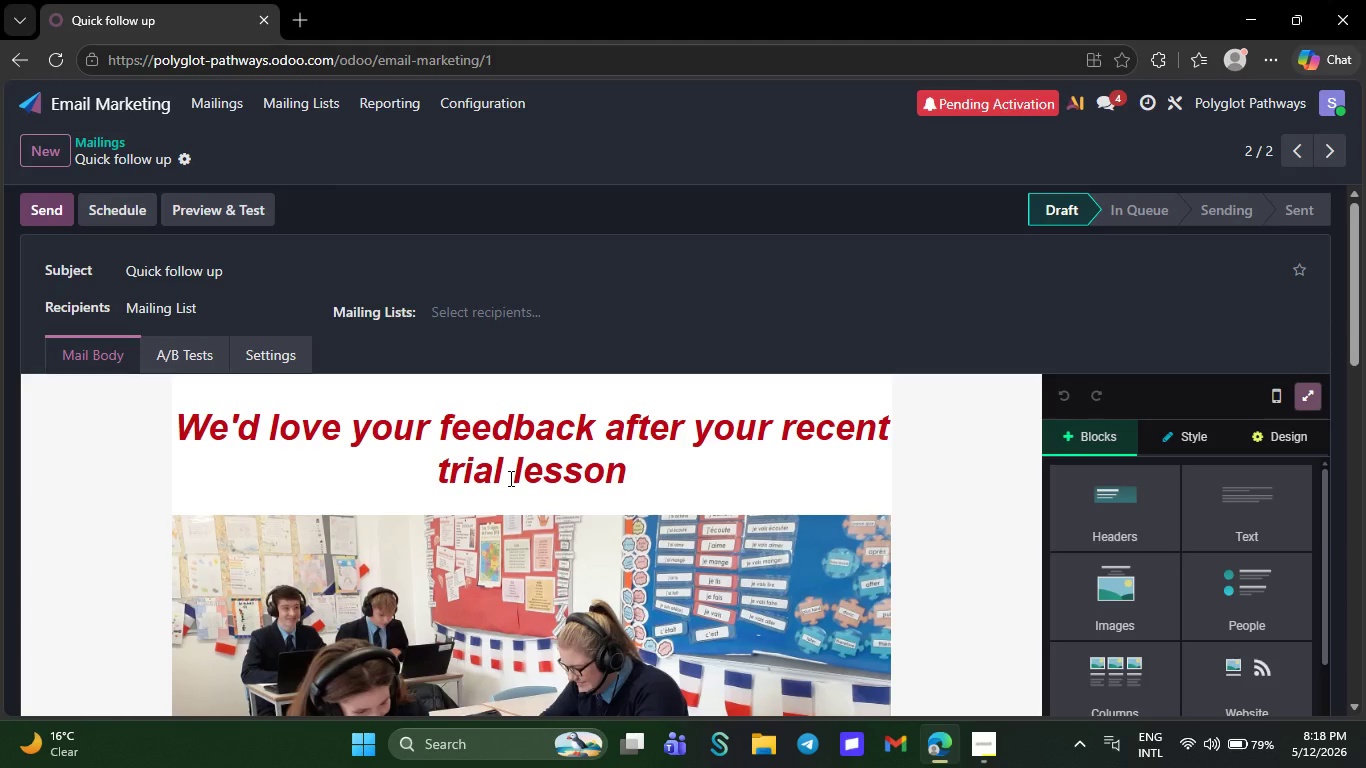 
wait(8.08)
 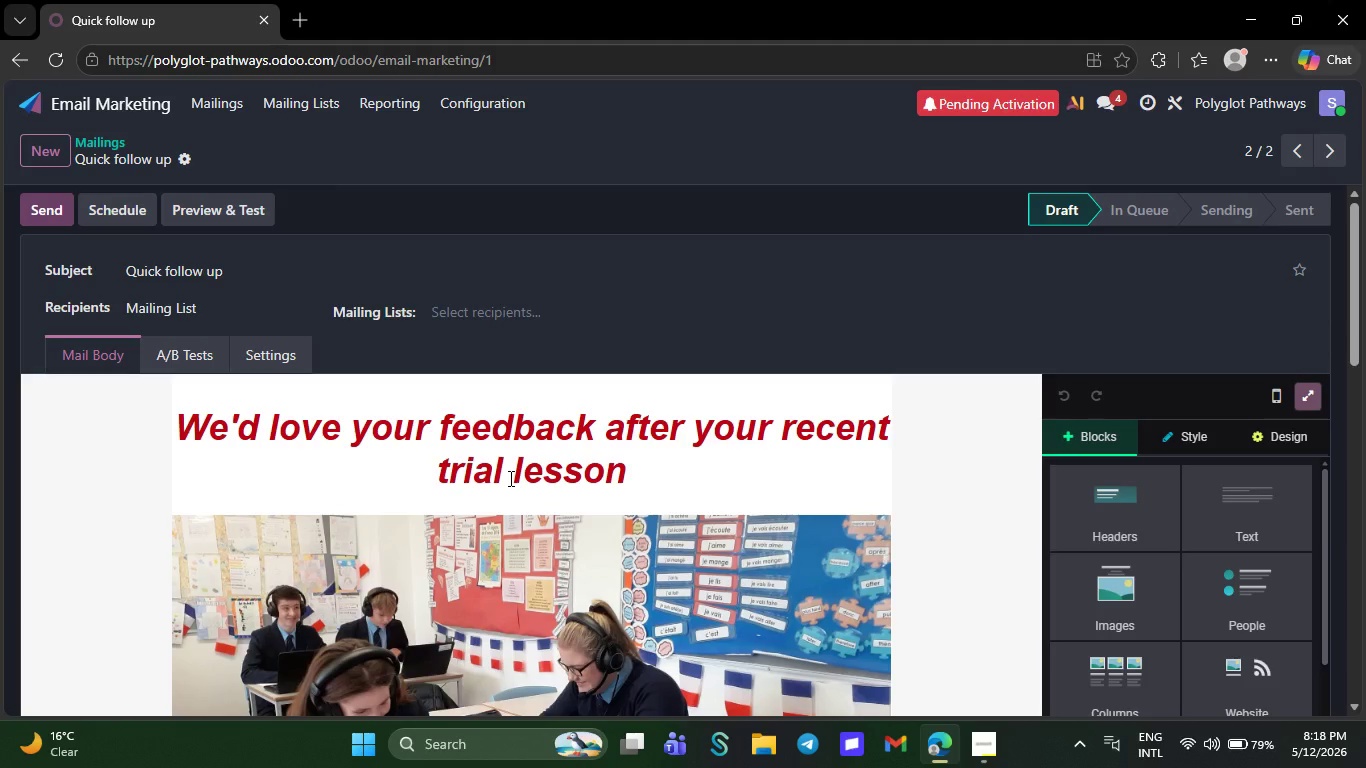 
left_click([40, 150])
 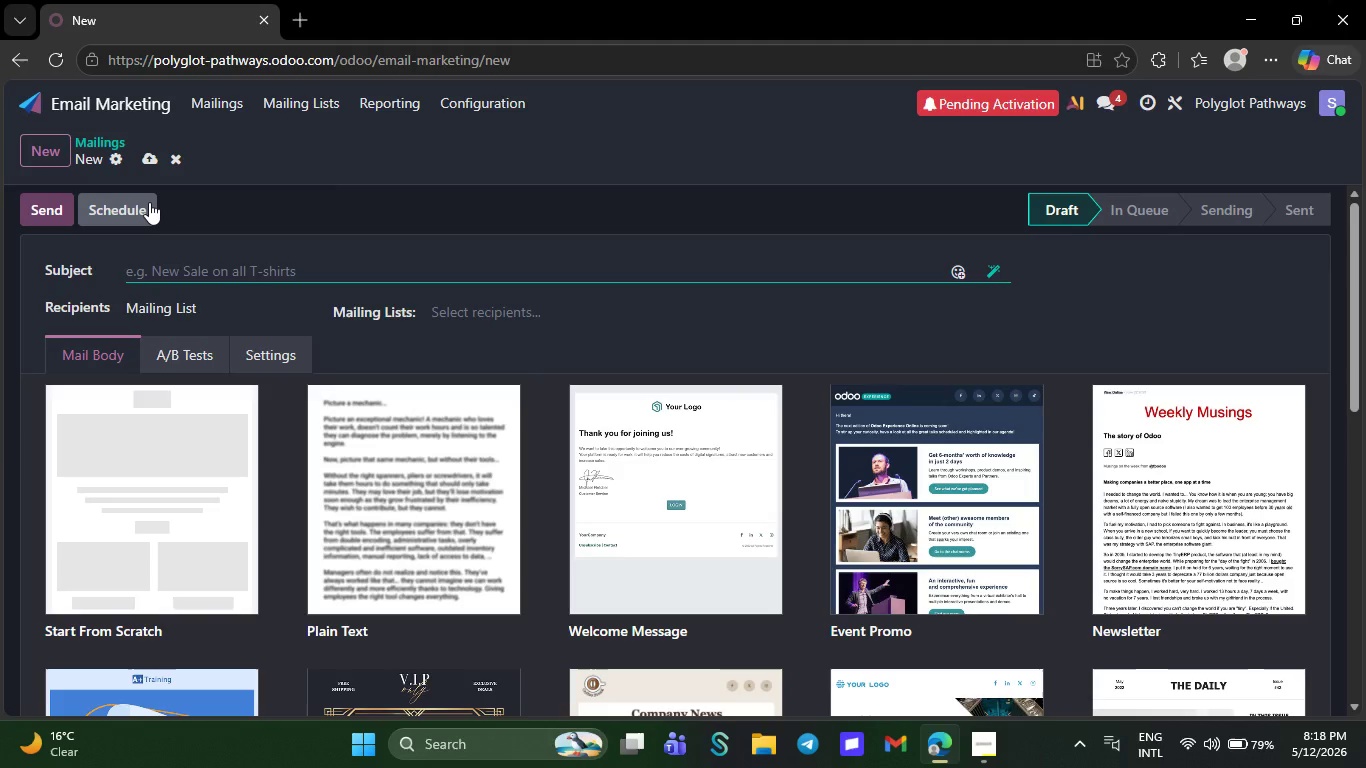 
type(Last chance: Save 15% en)
 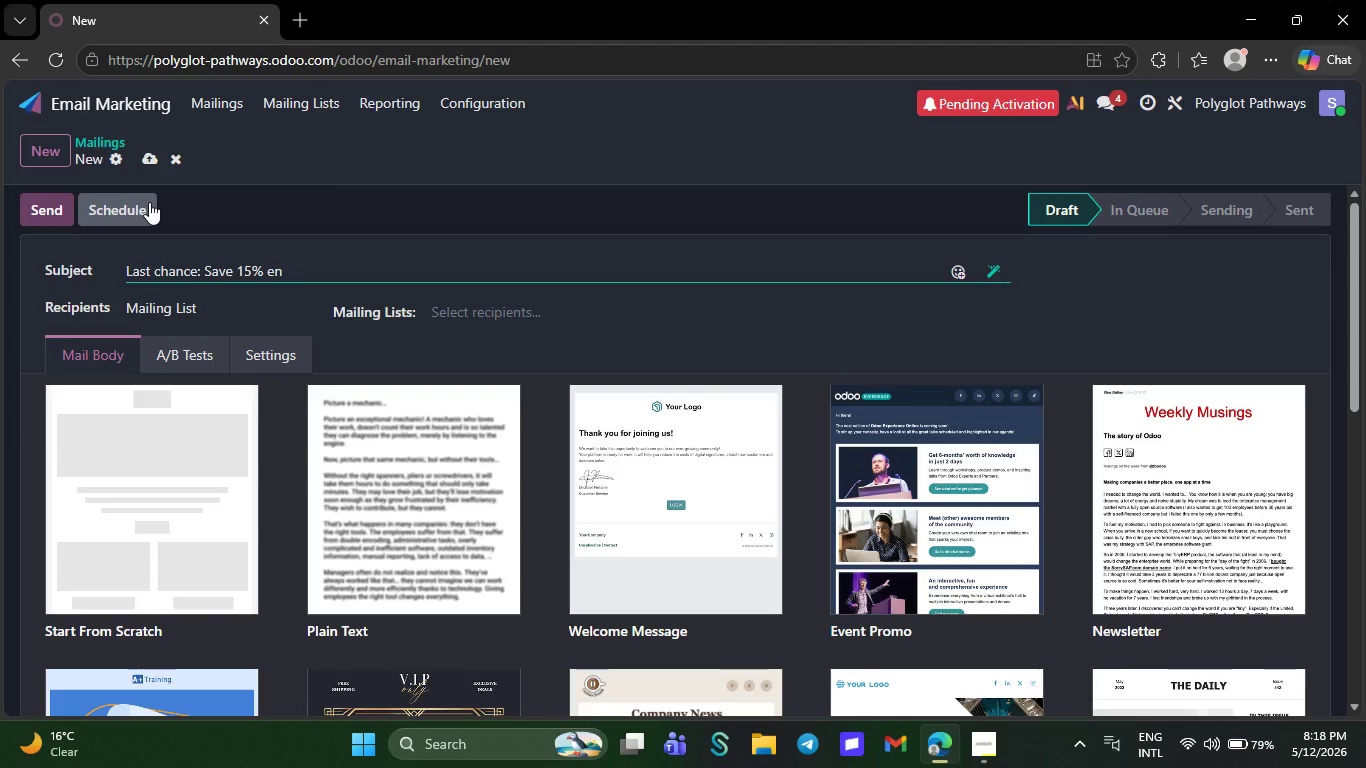 
type(rollment )
 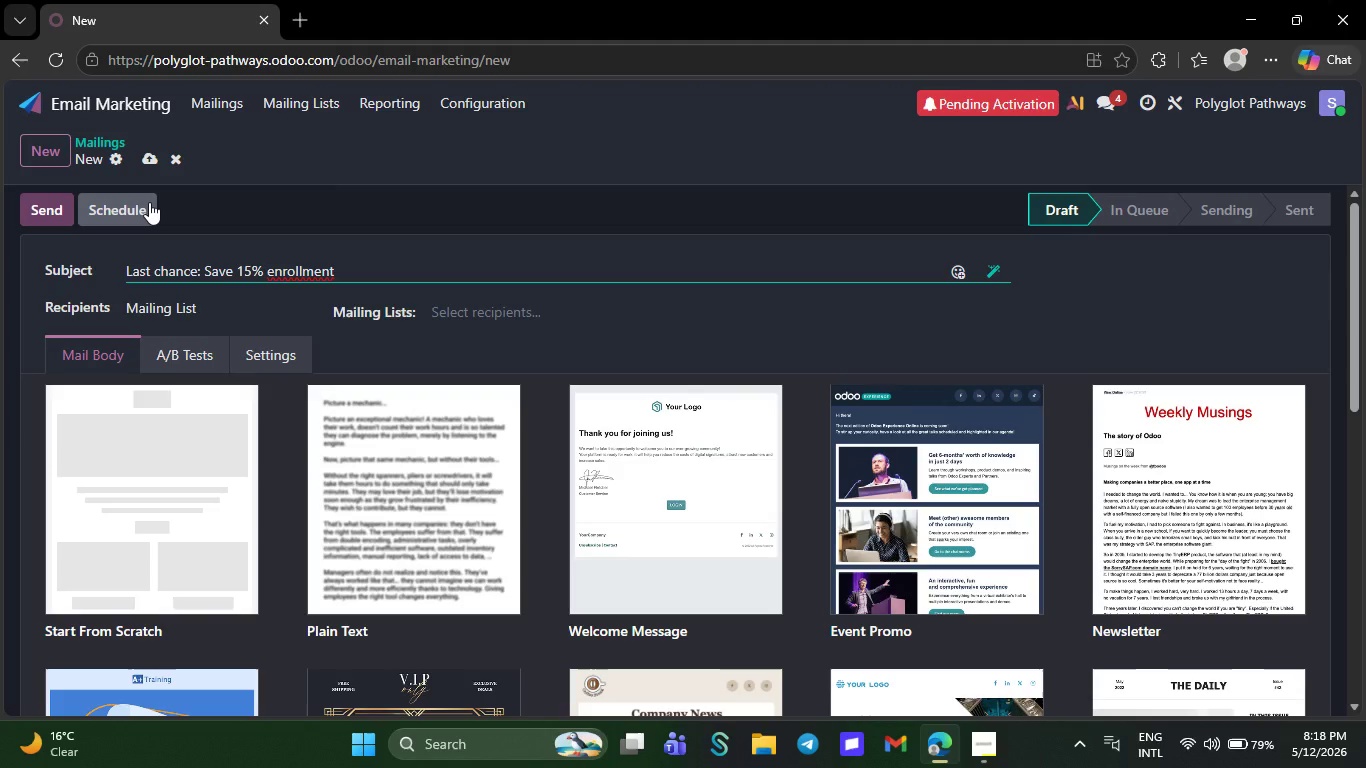 
wait(7.66)
 